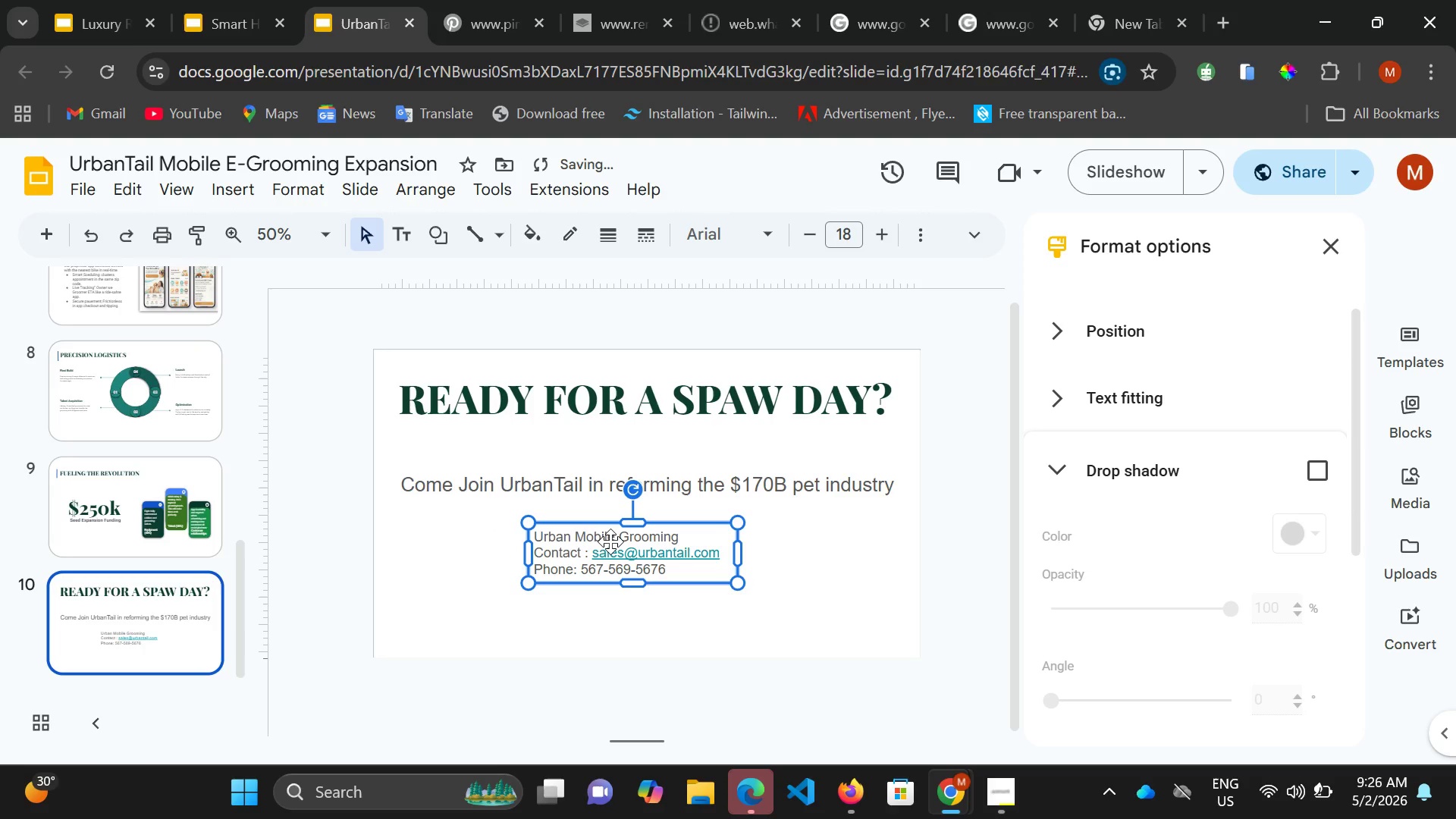 
hold_key(key=ArrowRight, duration=0.5)
 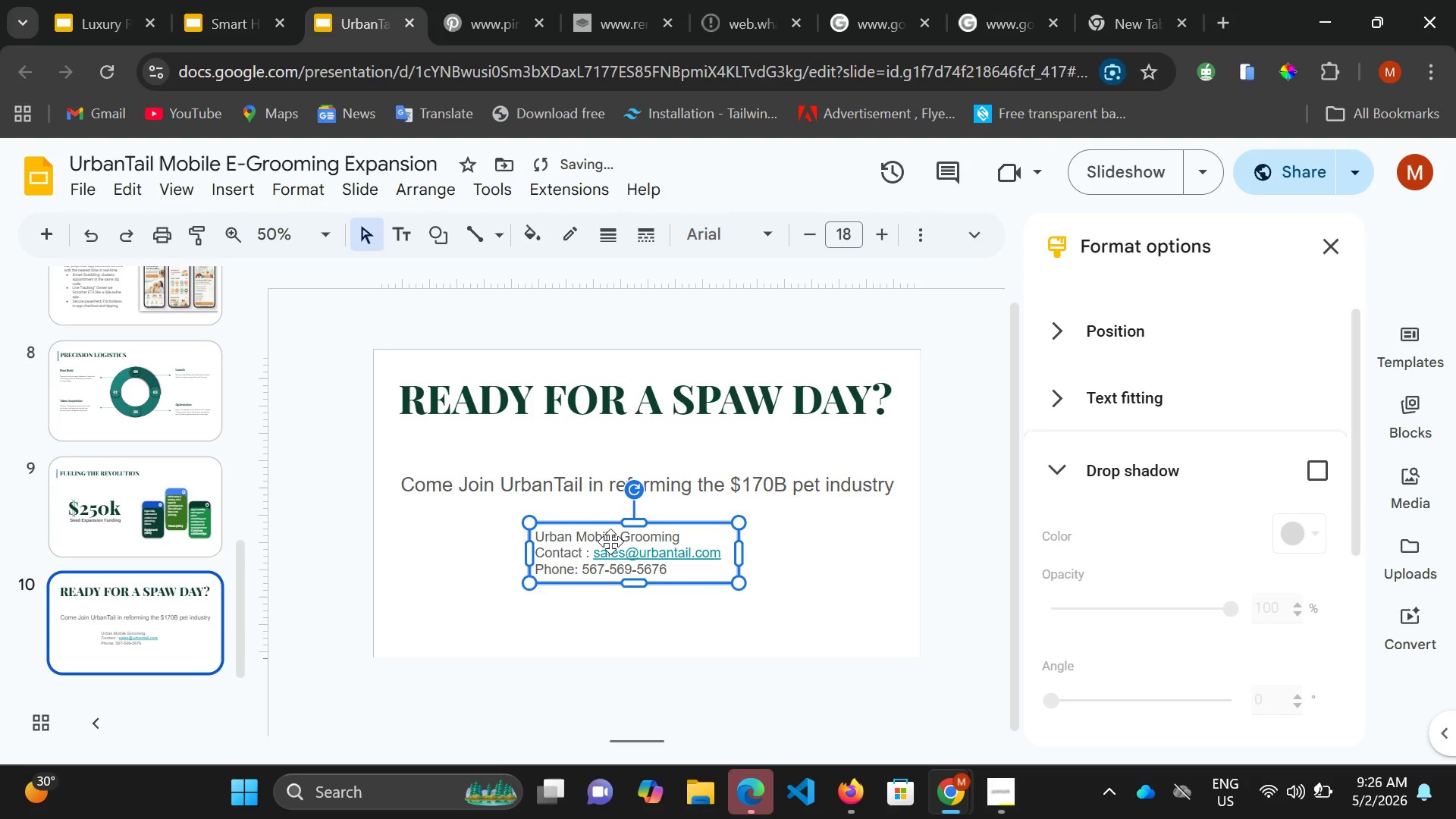 
key(ArrowRight)
 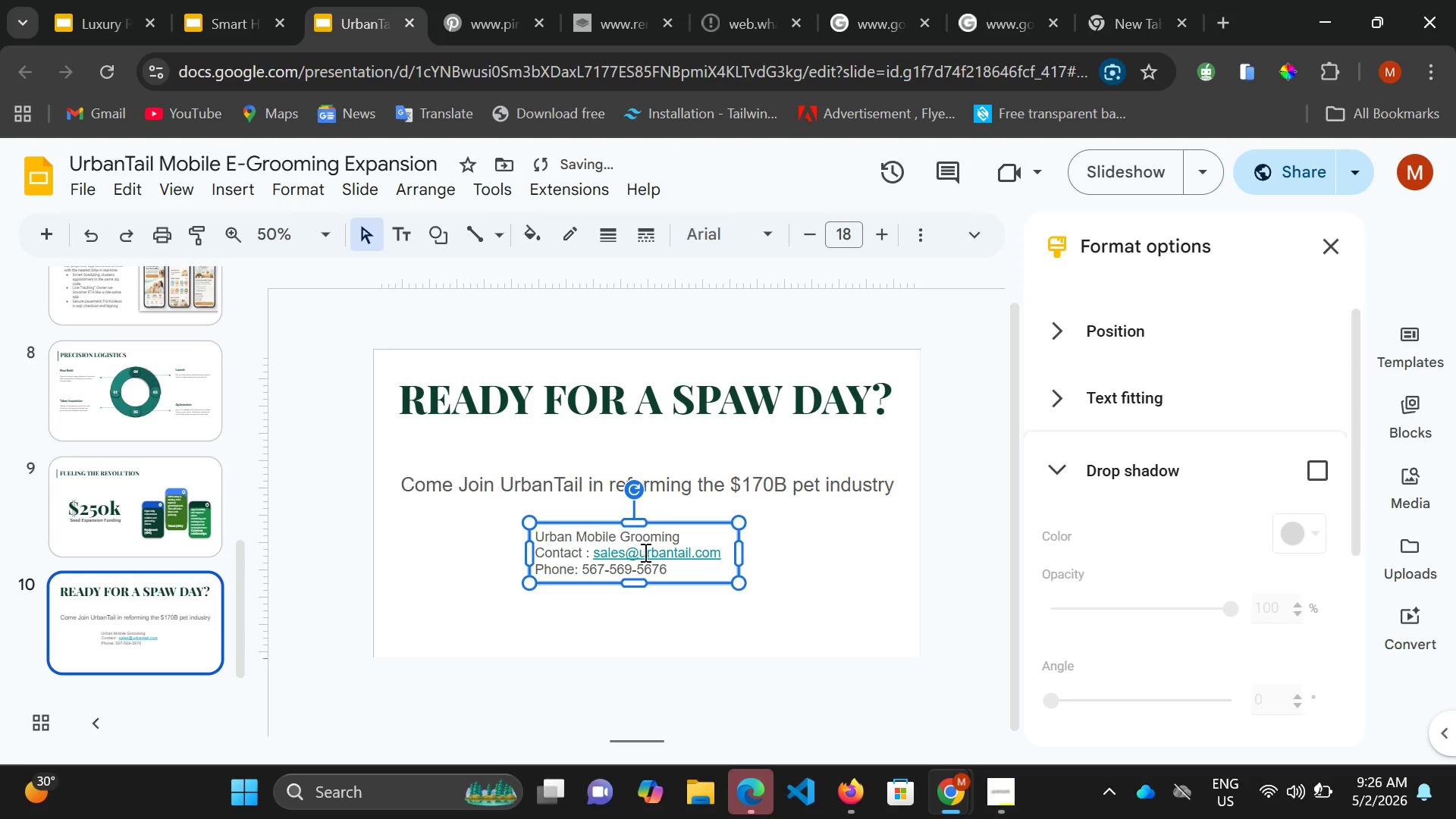 
left_click([645, 554])
 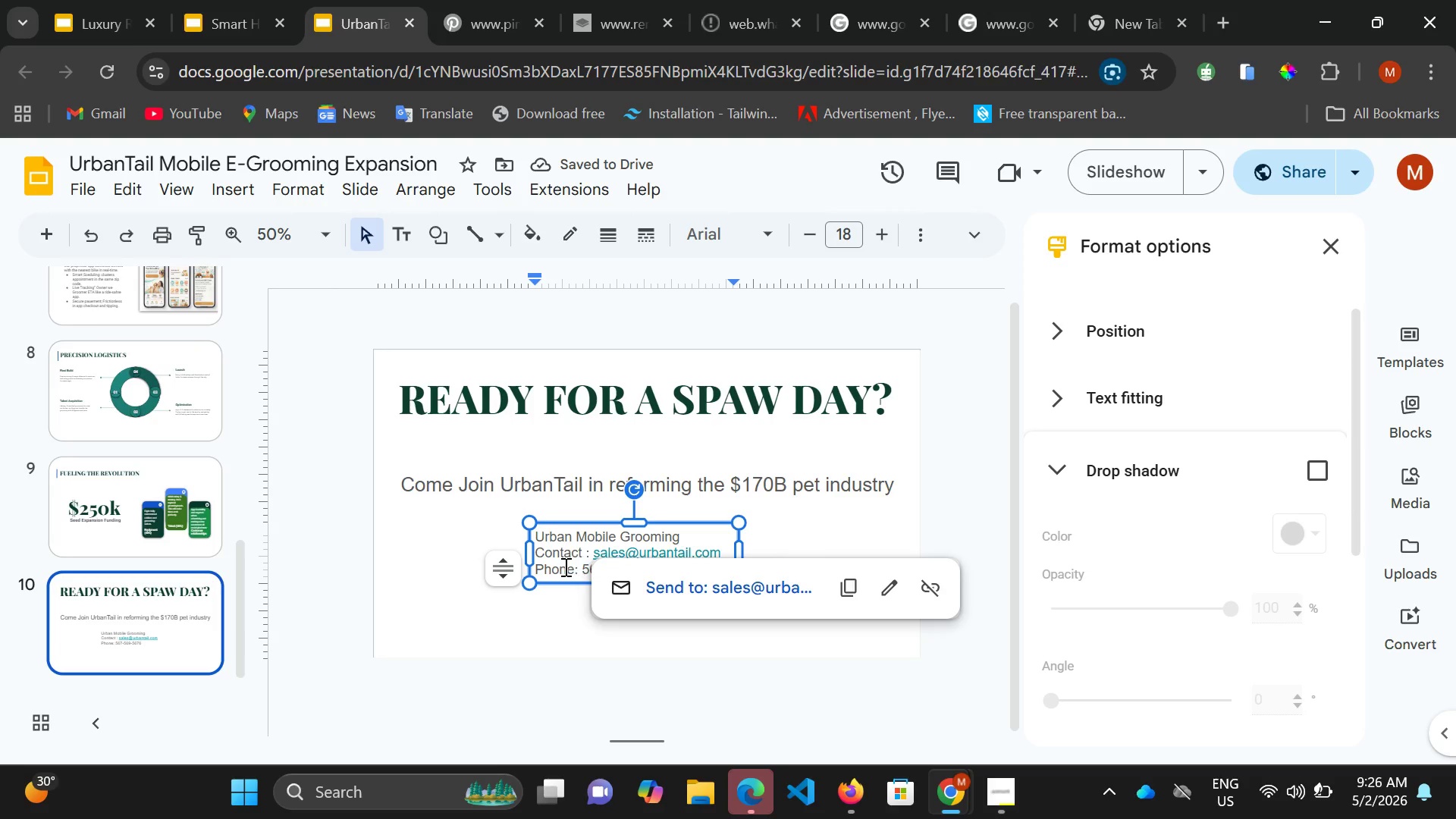 
left_click([564, 566])
 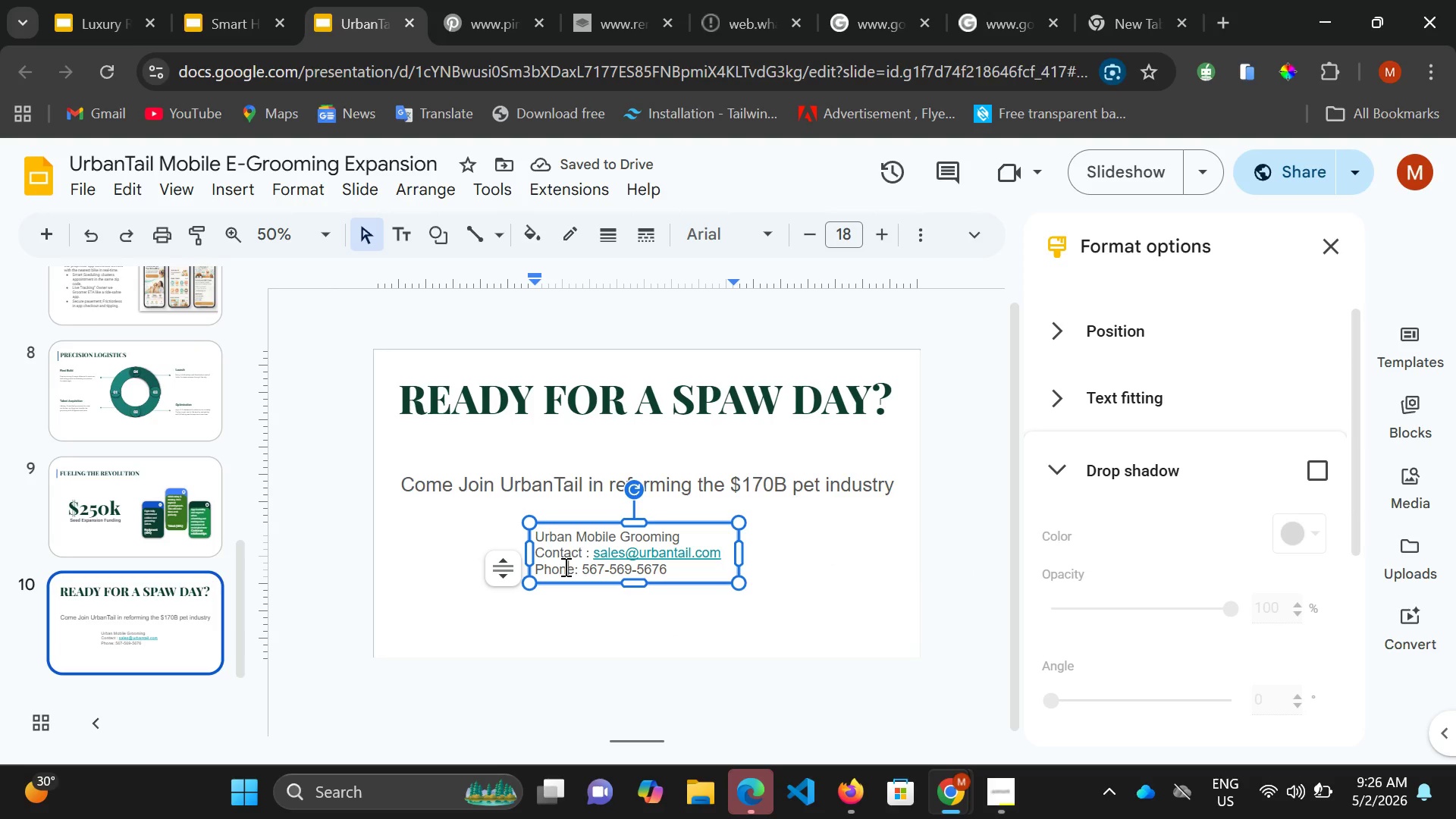 
key(Control+A)
 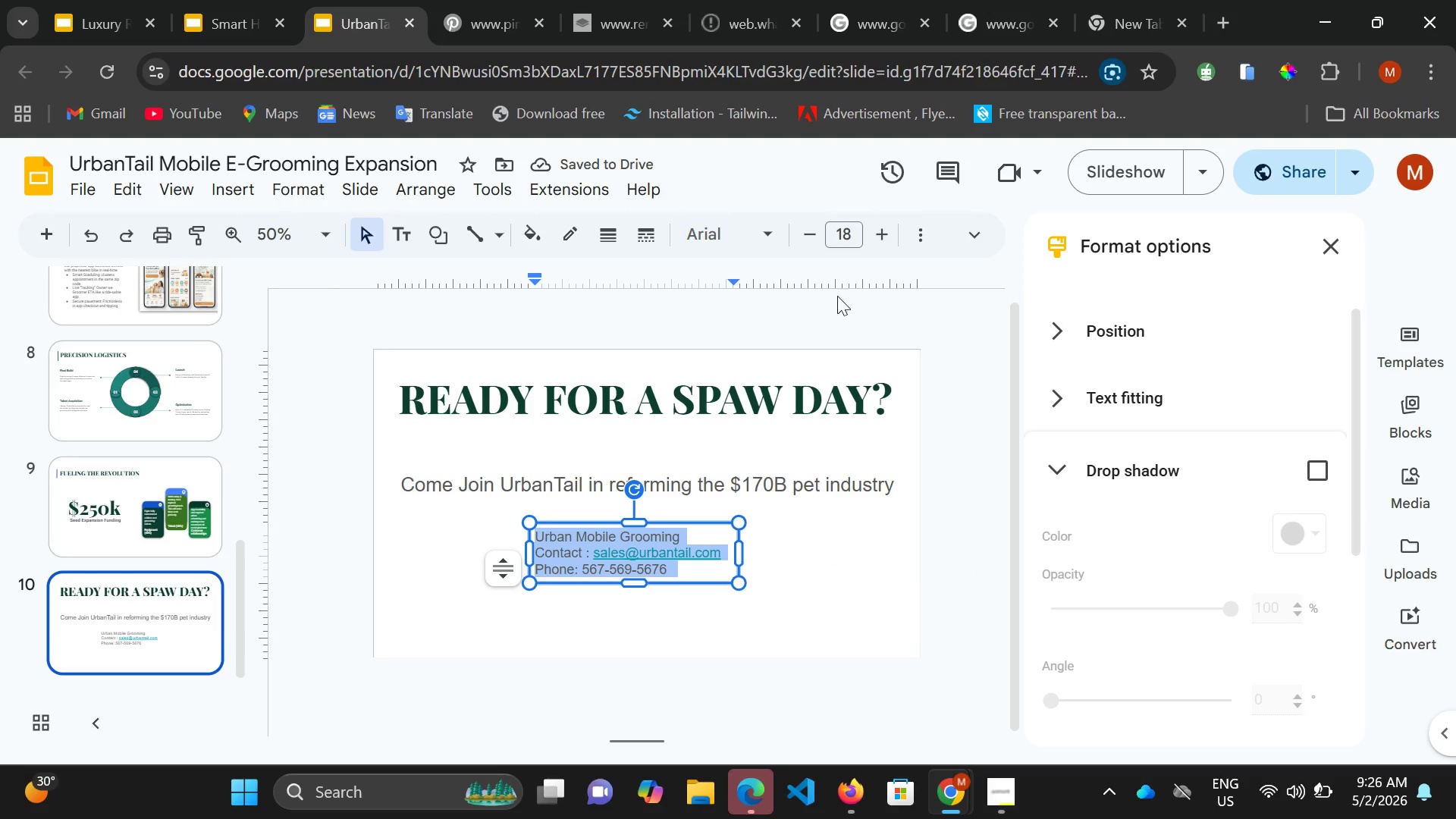 
mouse_move([854, 251])
 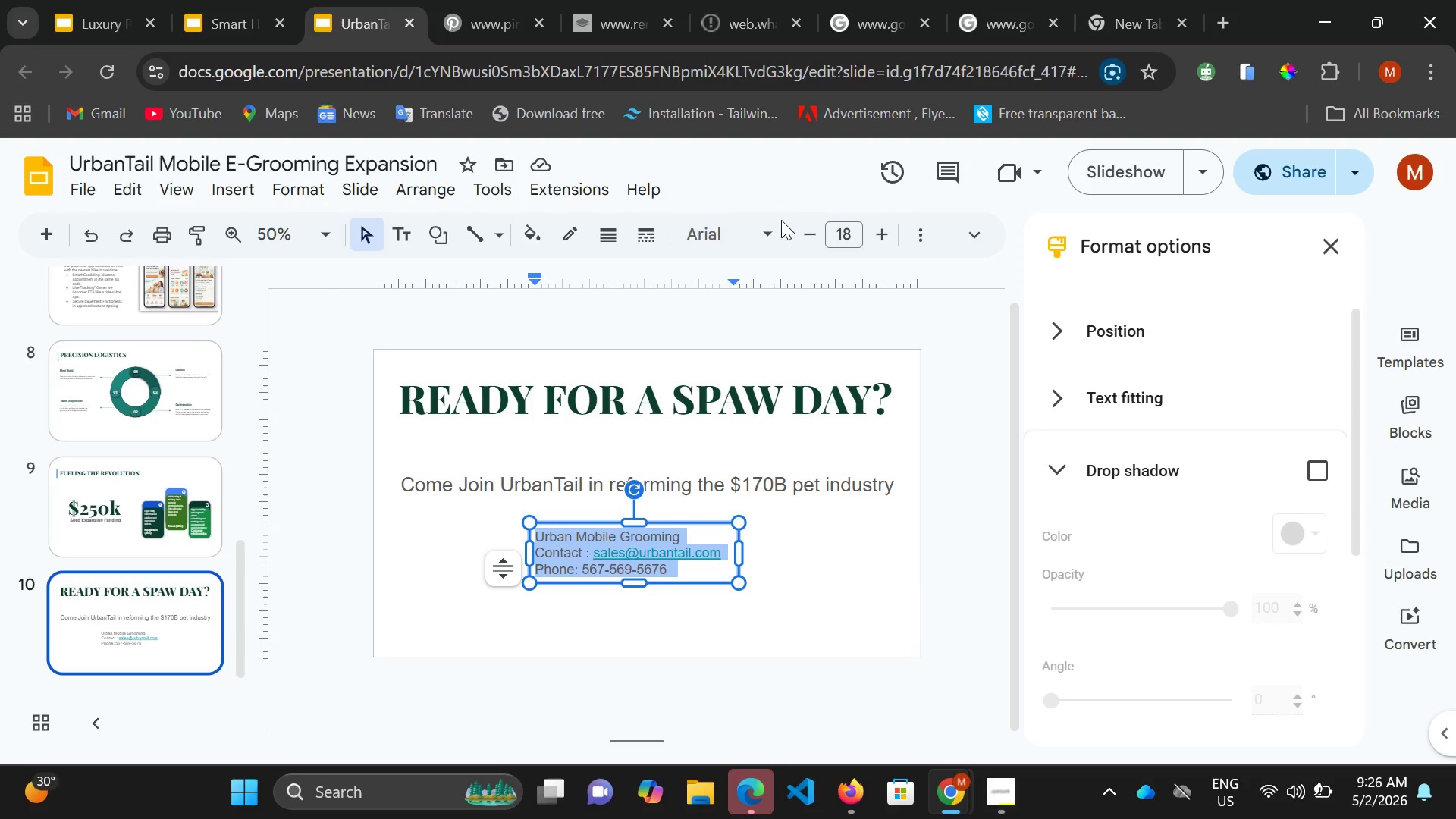 
left_click([780, 224])
 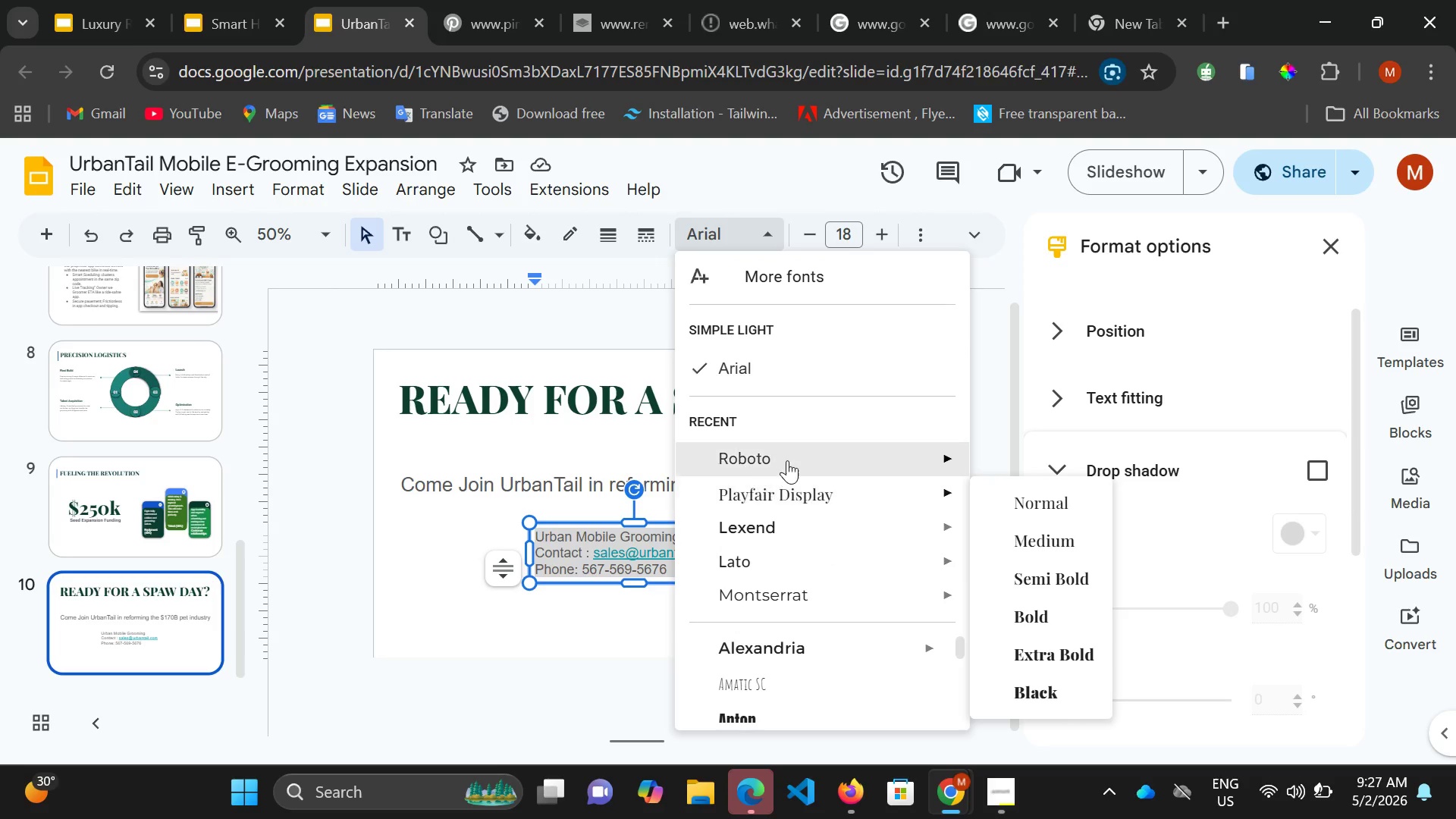 
left_click([788, 460])
 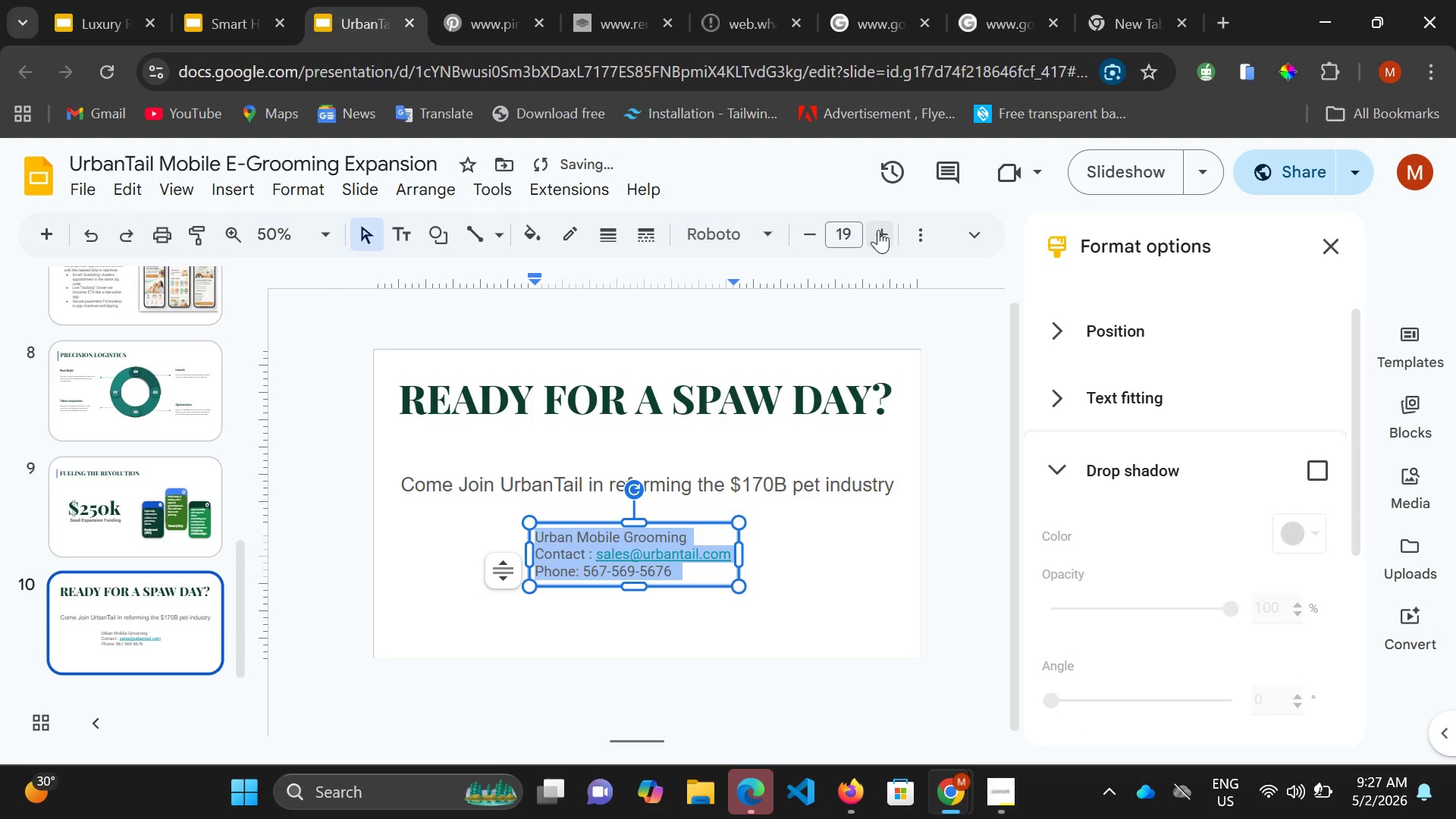 
left_click([878, 230])
 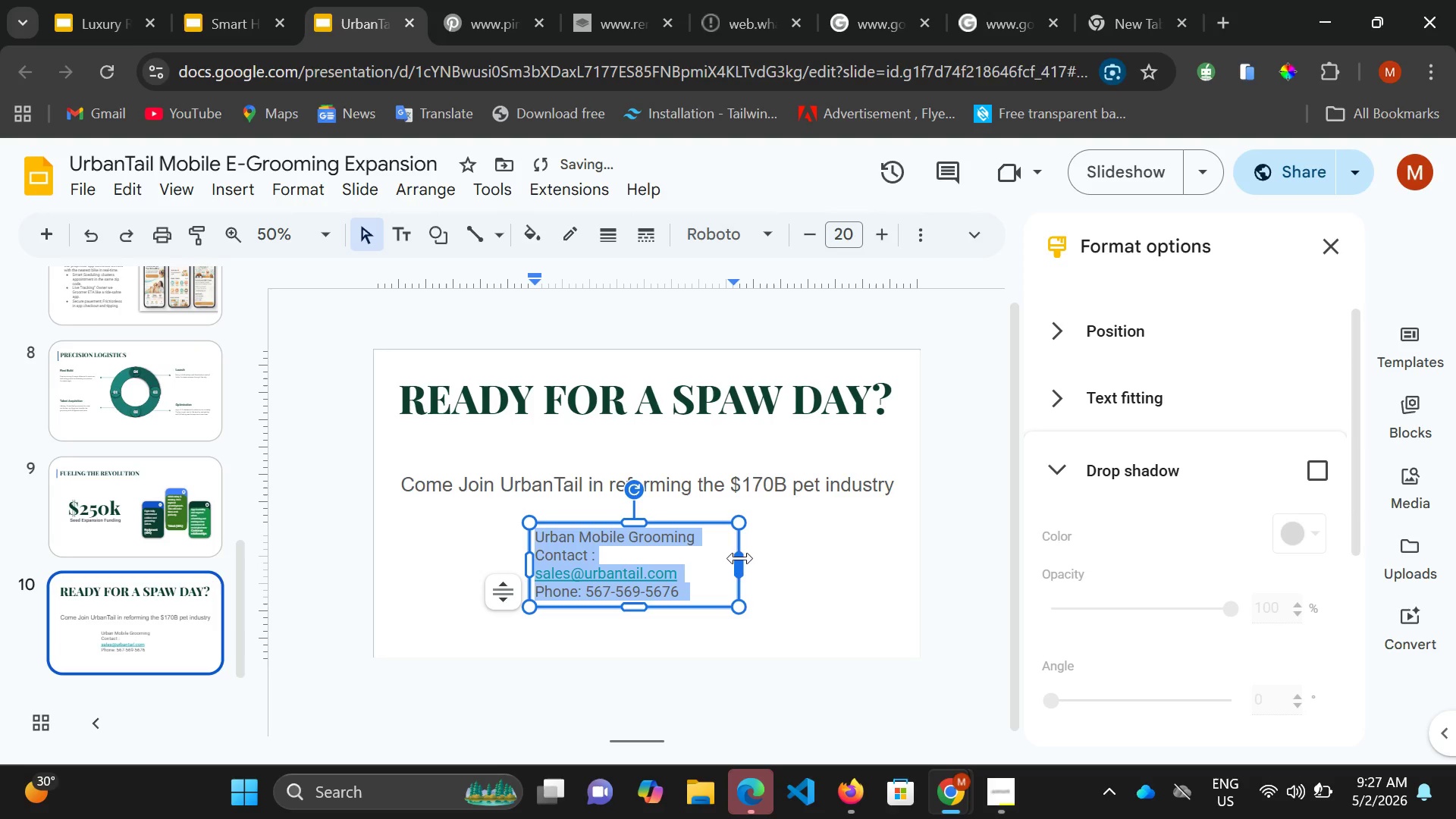 
left_click_drag(start_coordinate=[748, 563], to_coordinate=[800, 563])
 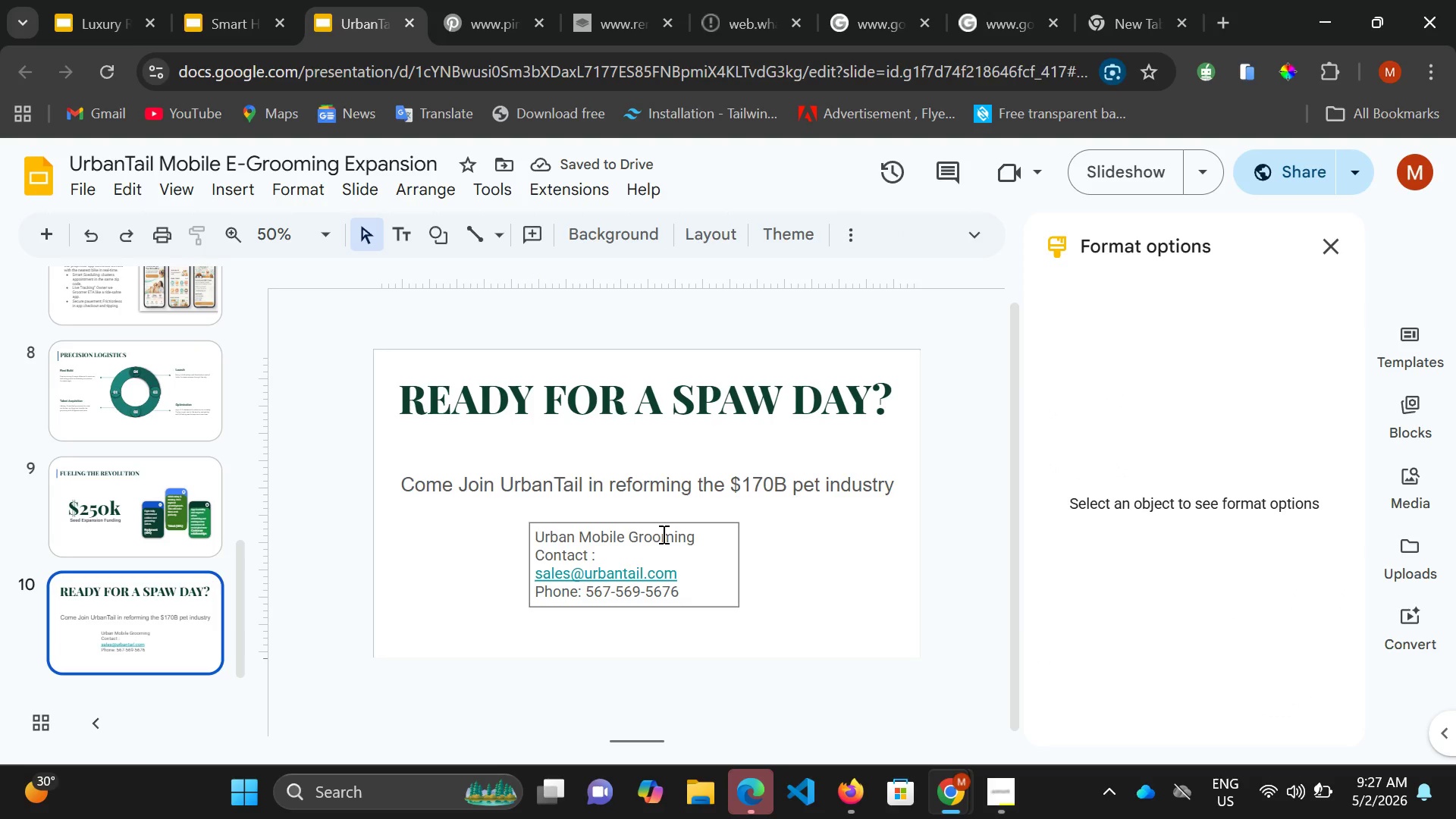 
left_click([662, 534])
 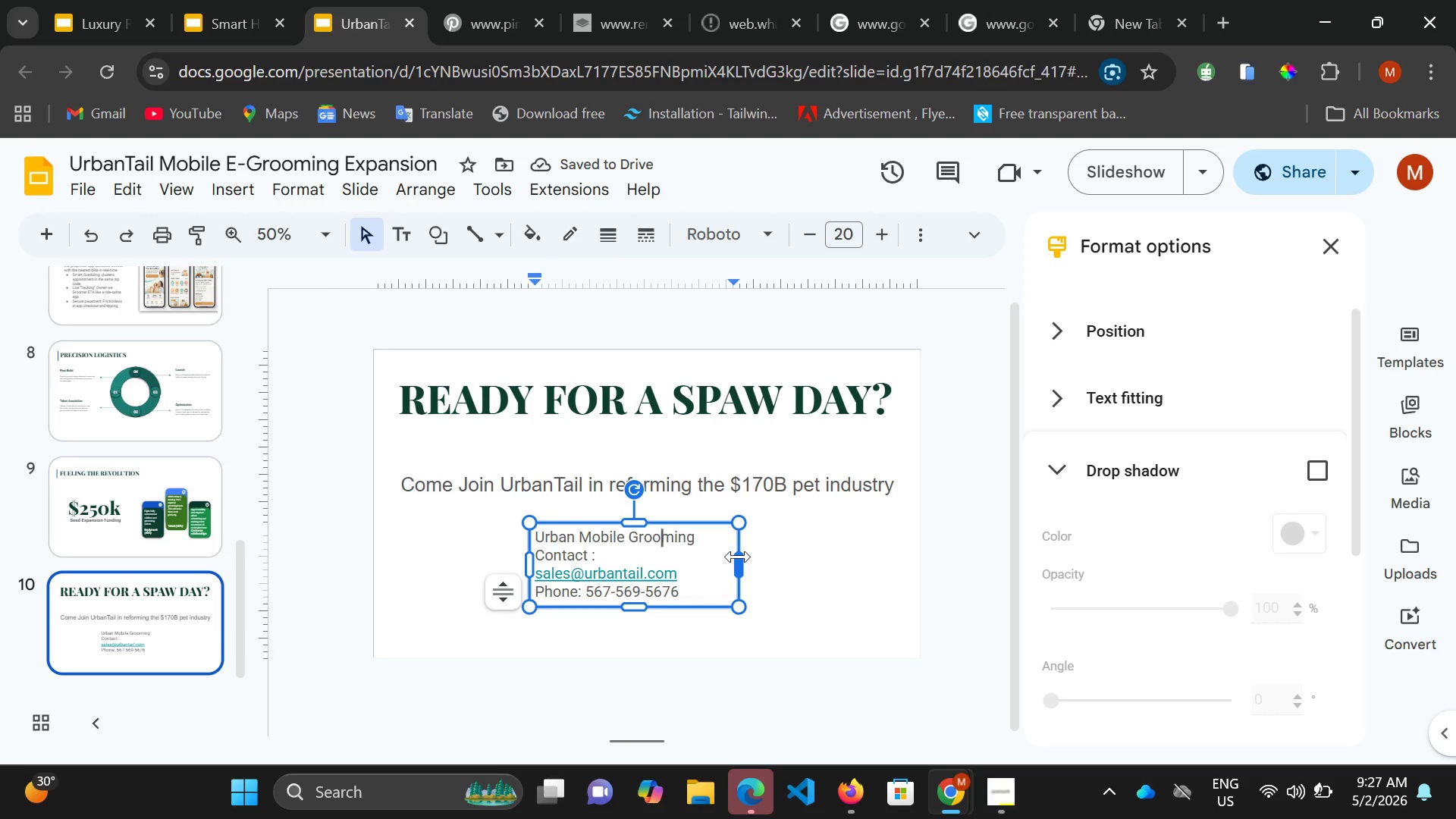 
left_click_drag(start_coordinate=[738, 557], to_coordinate=[778, 557])
 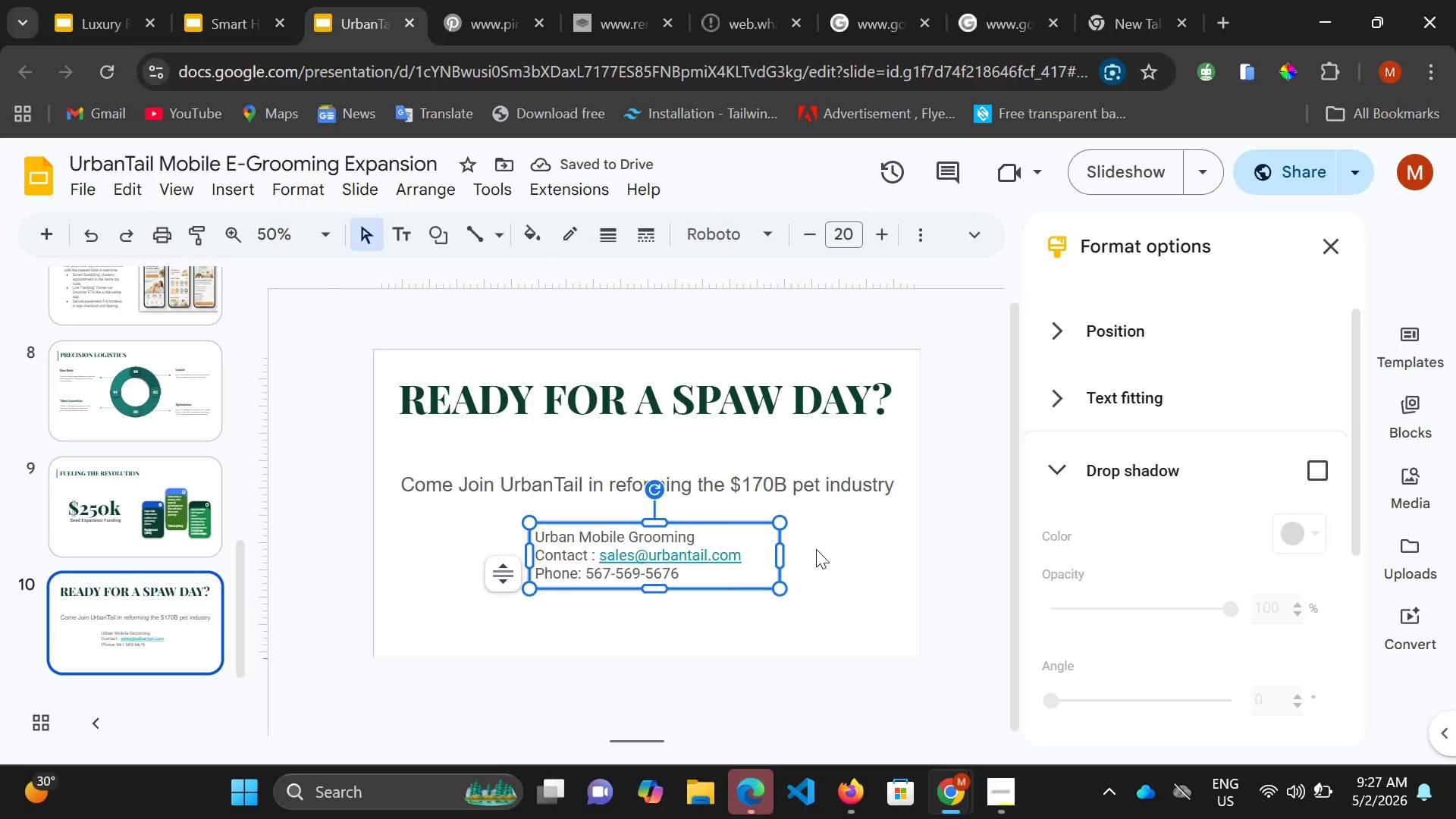 
left_click_drag(start_coordinate=[778, 546], to_coordinate=[761, 551])
 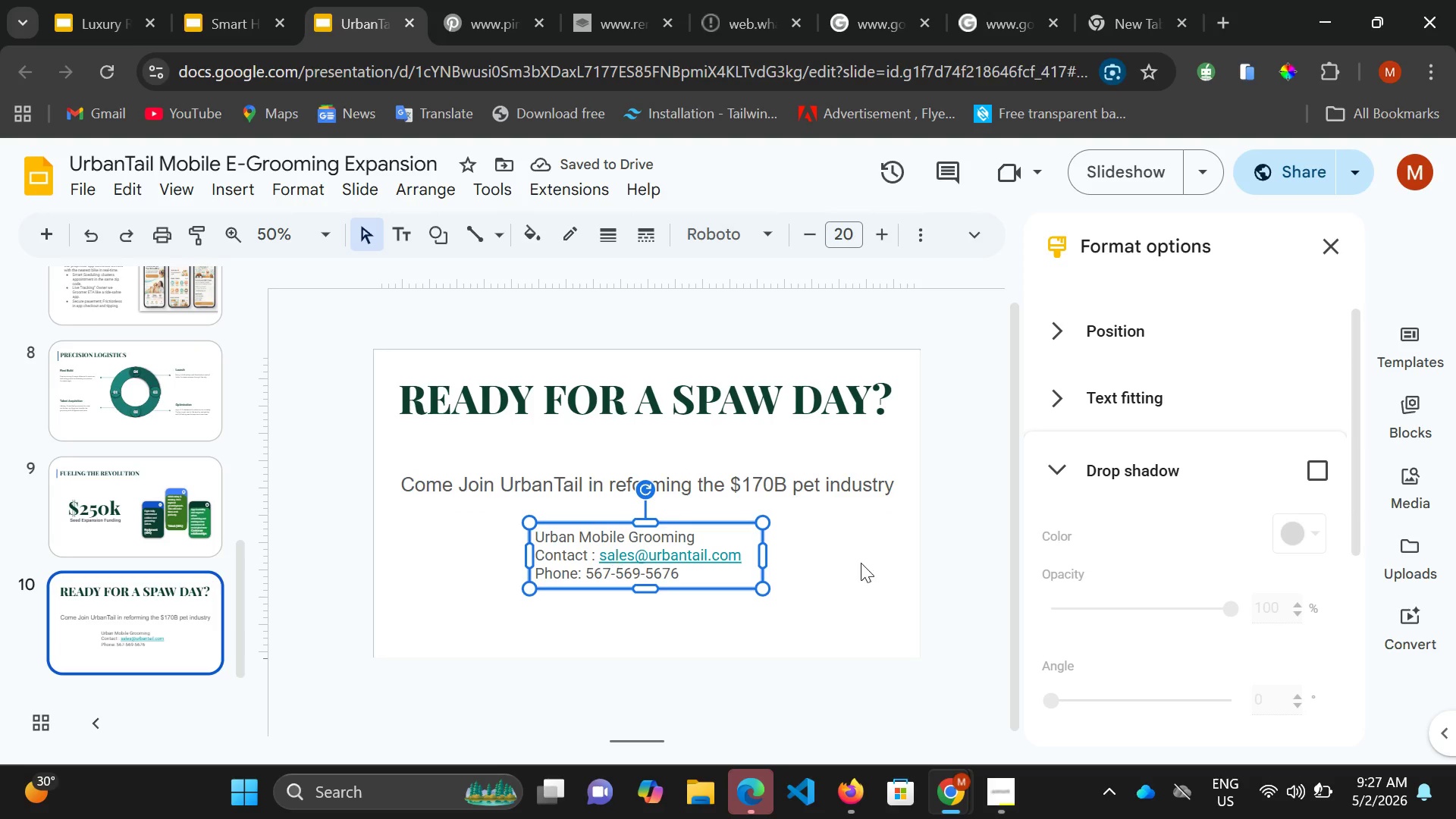 
key(ArrowLeft)
 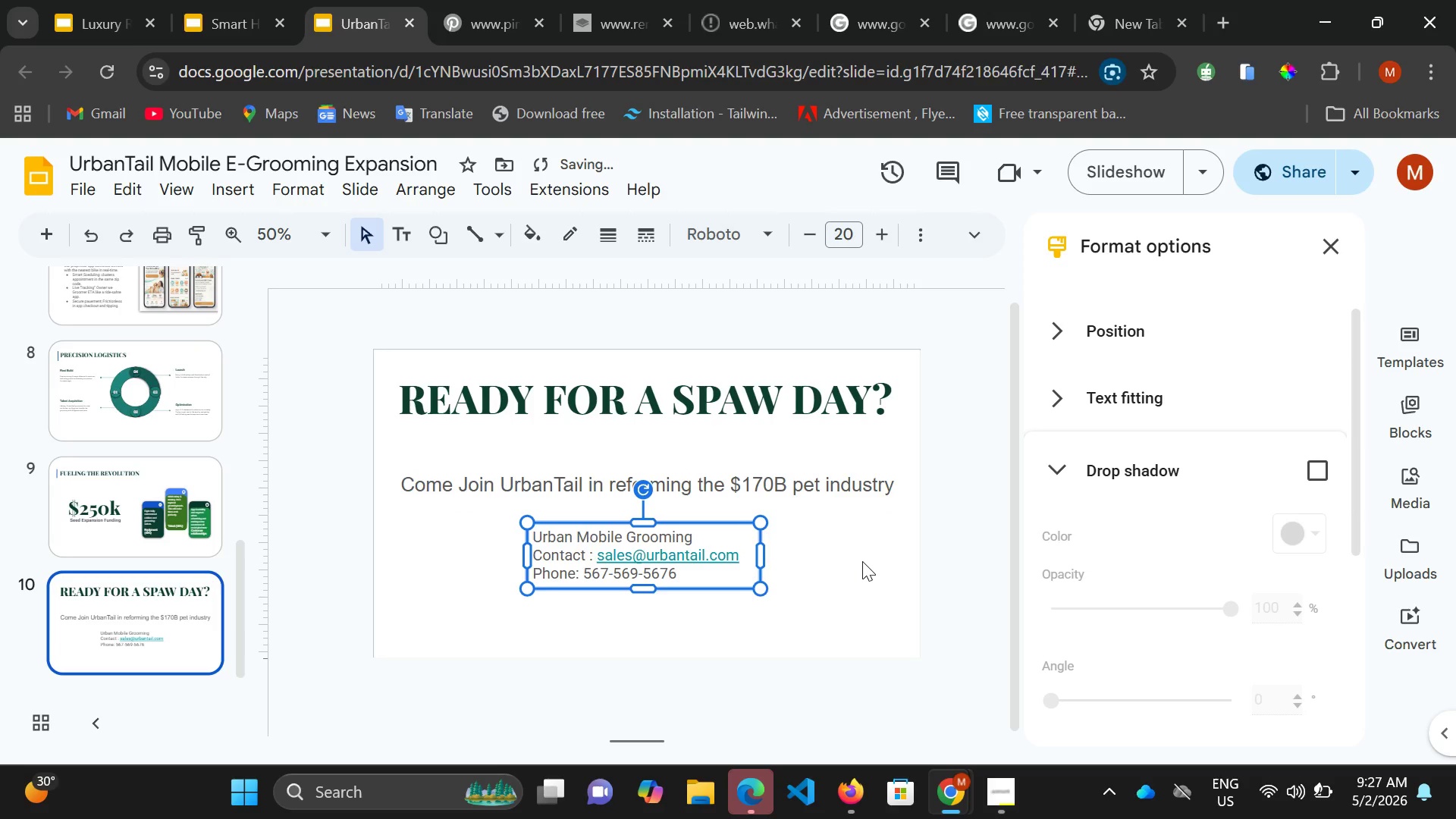 
key(ArrowLeft)
 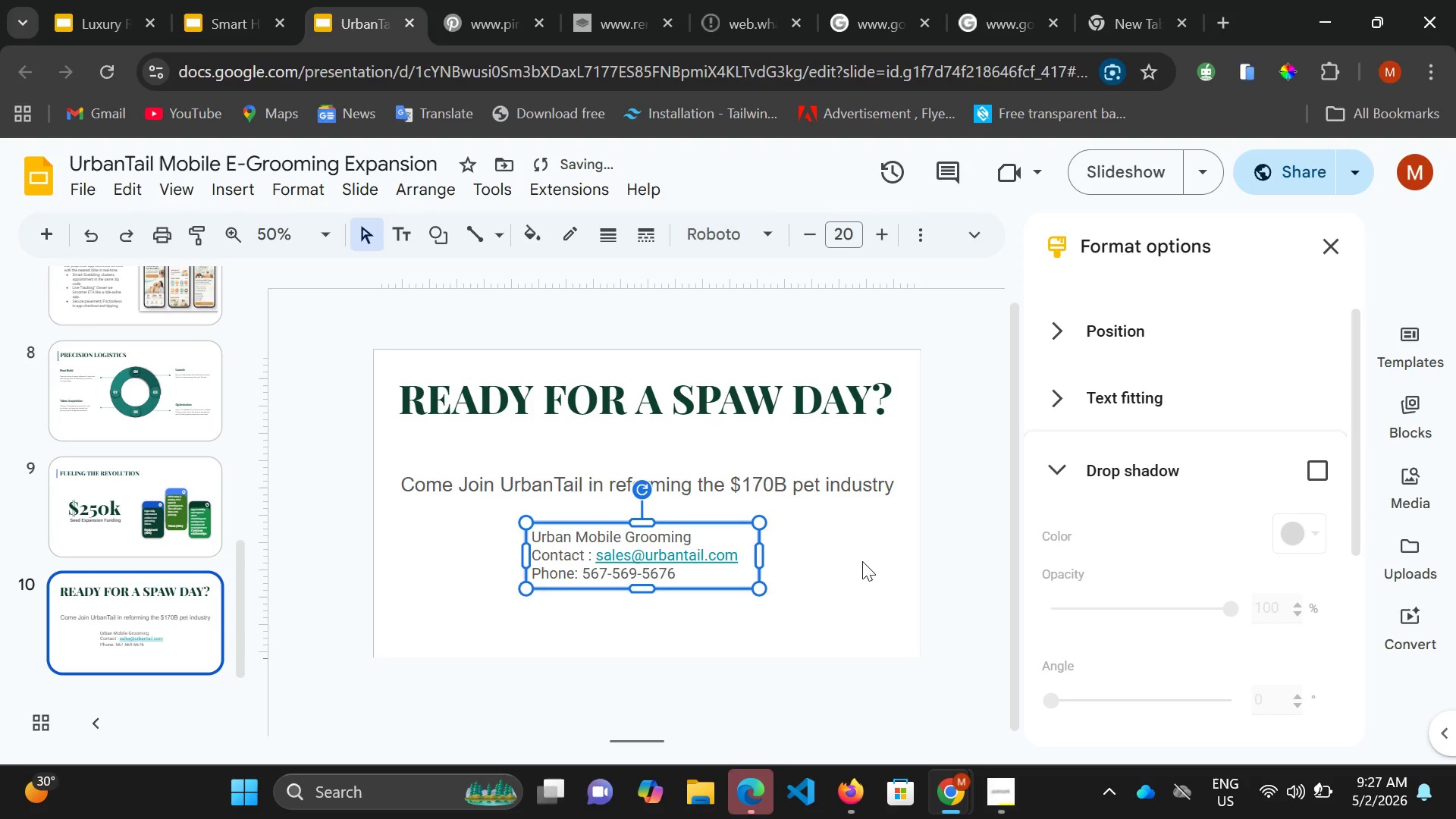 
key(ArrowLeft)
 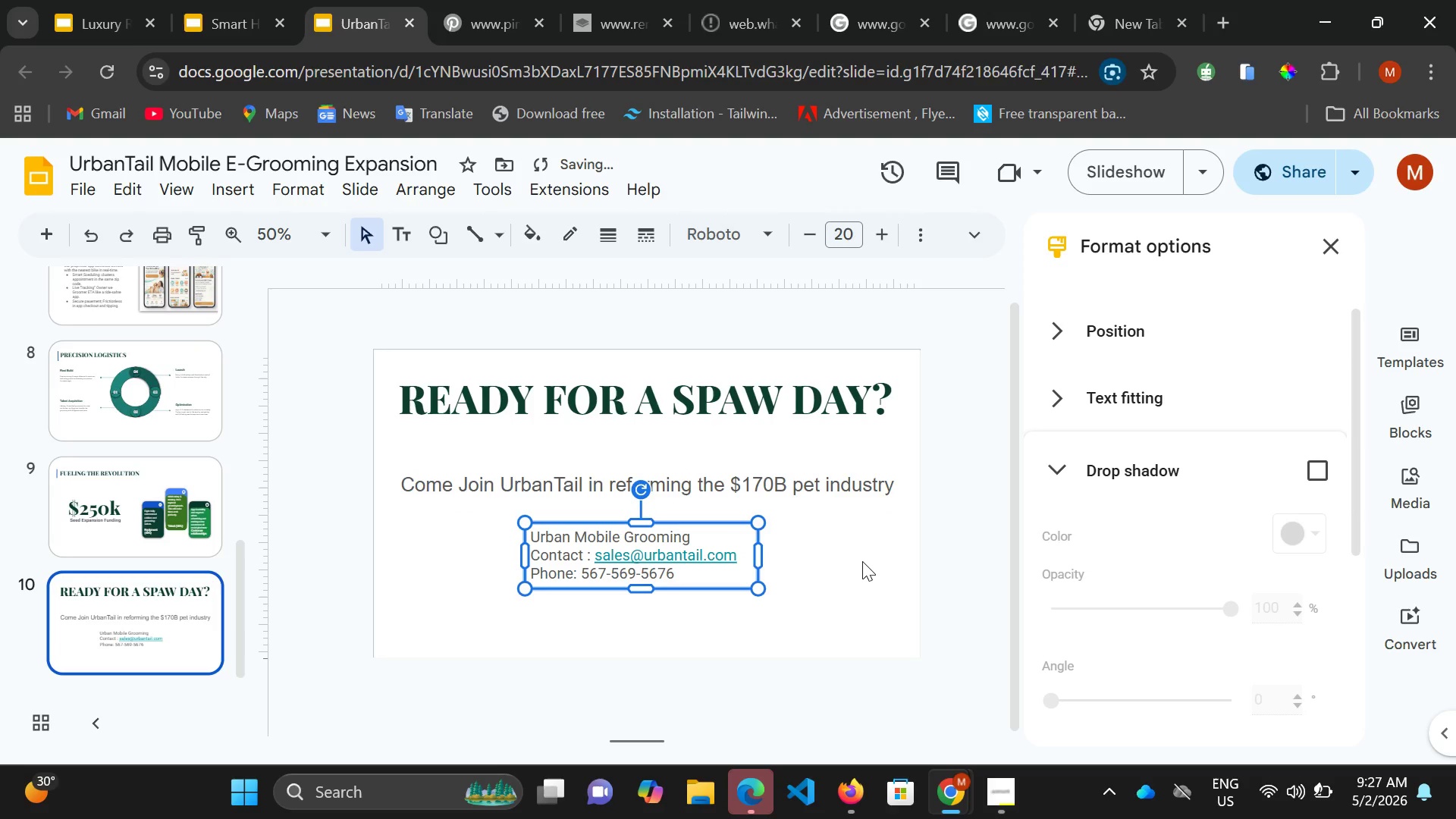 
key(ArrowLeft)
 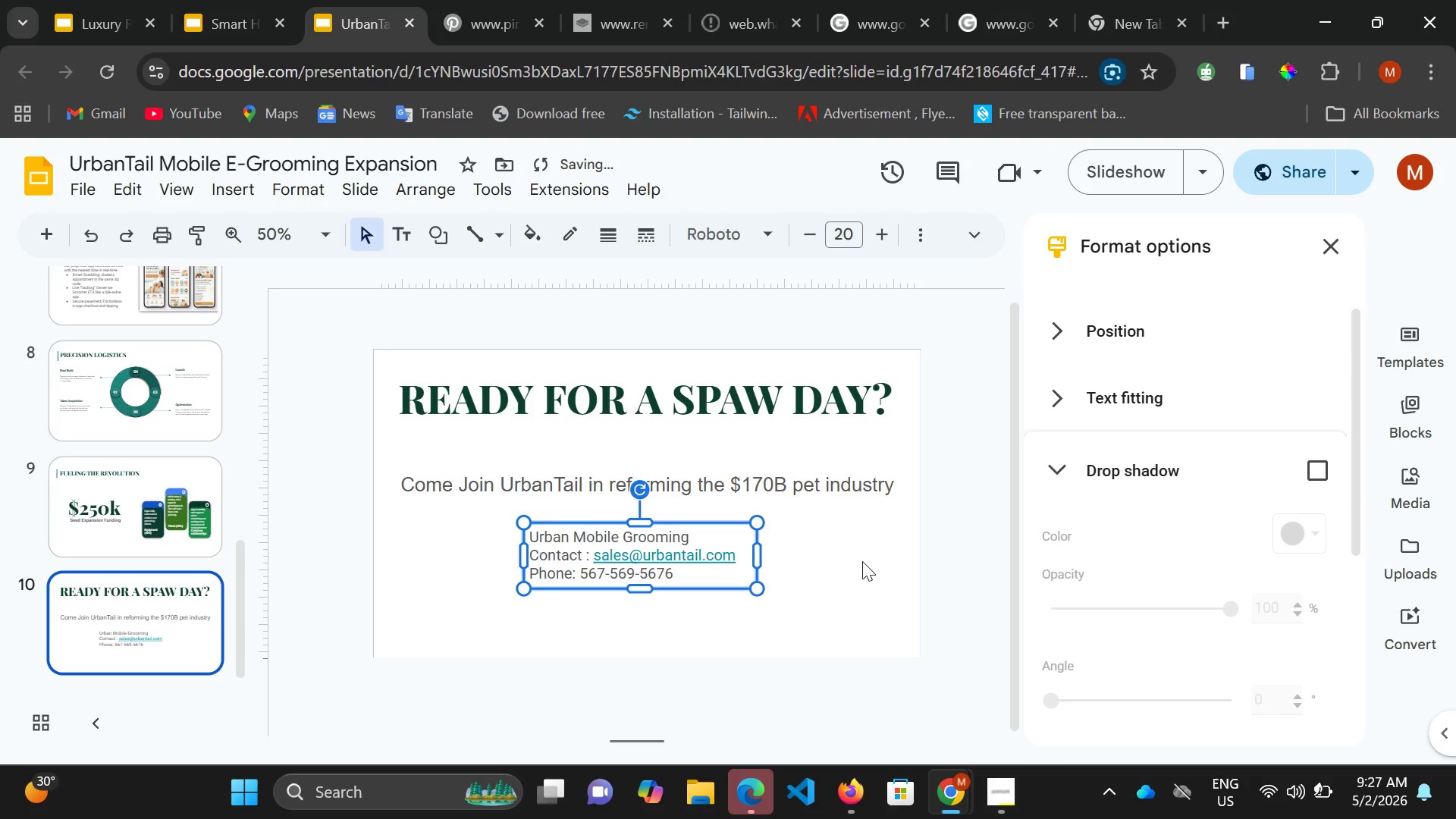 
key(ArrowLeft)
 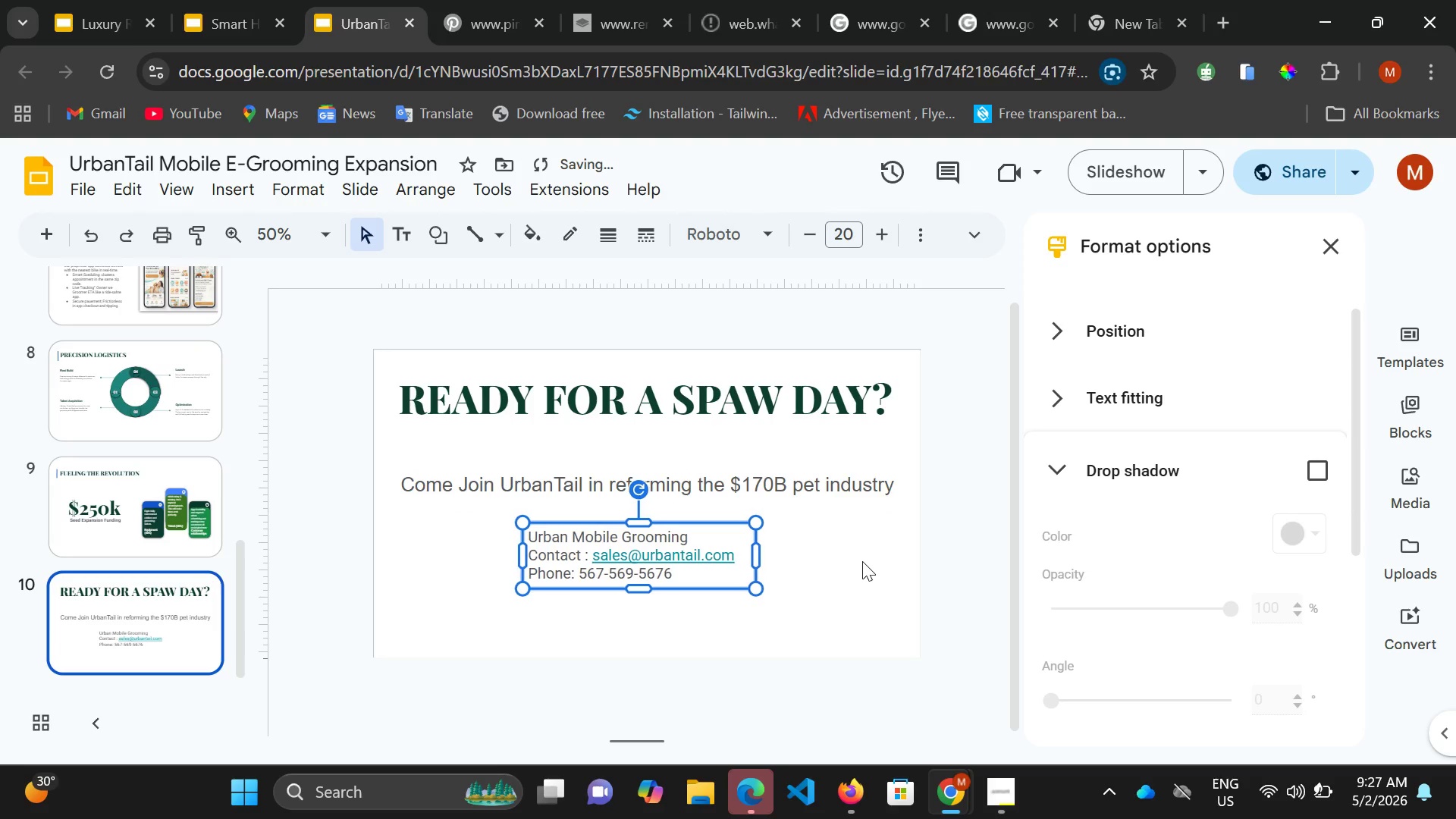 
key(ArrowLeft)
 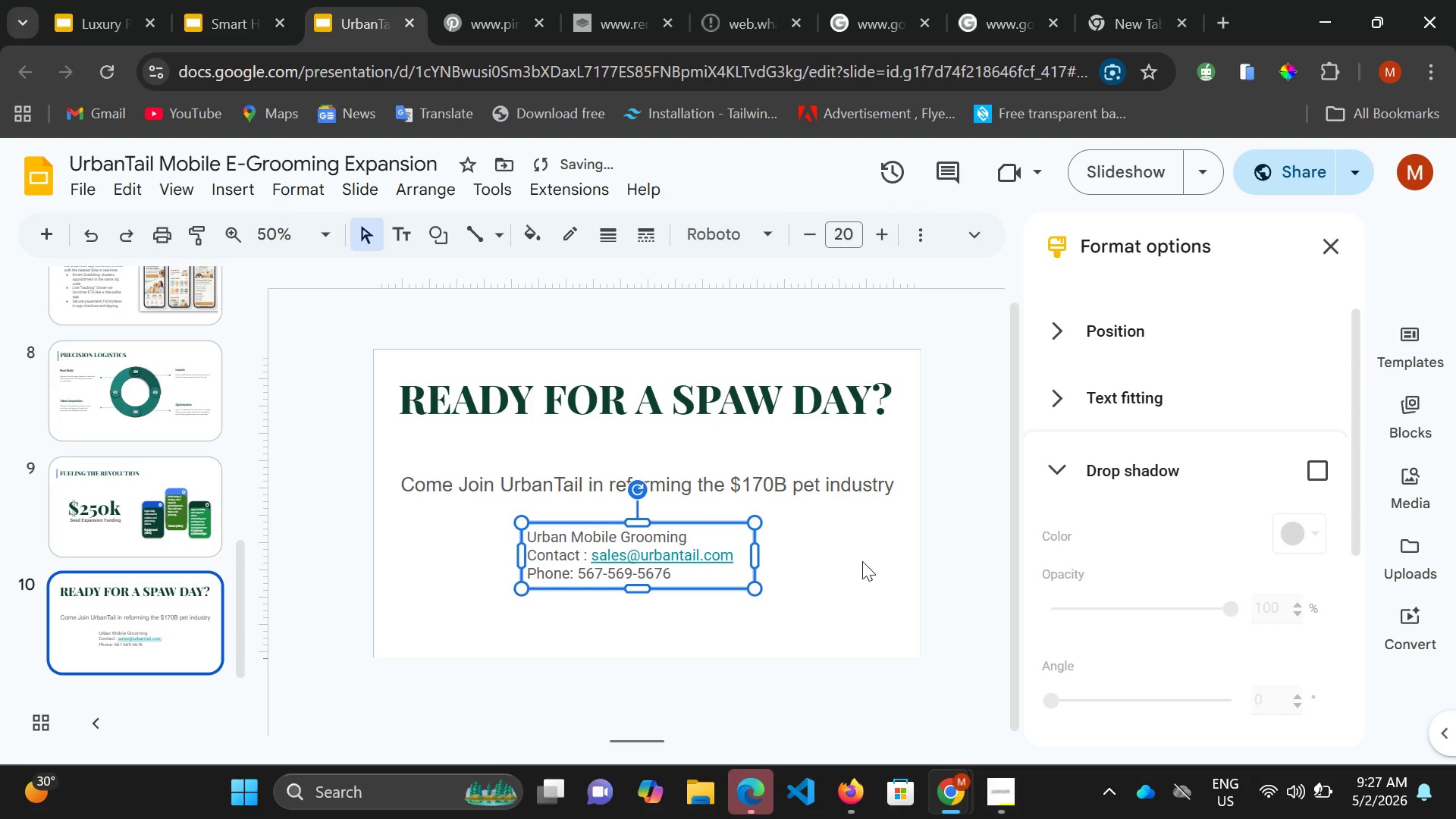 
key(ArrowLeft)
 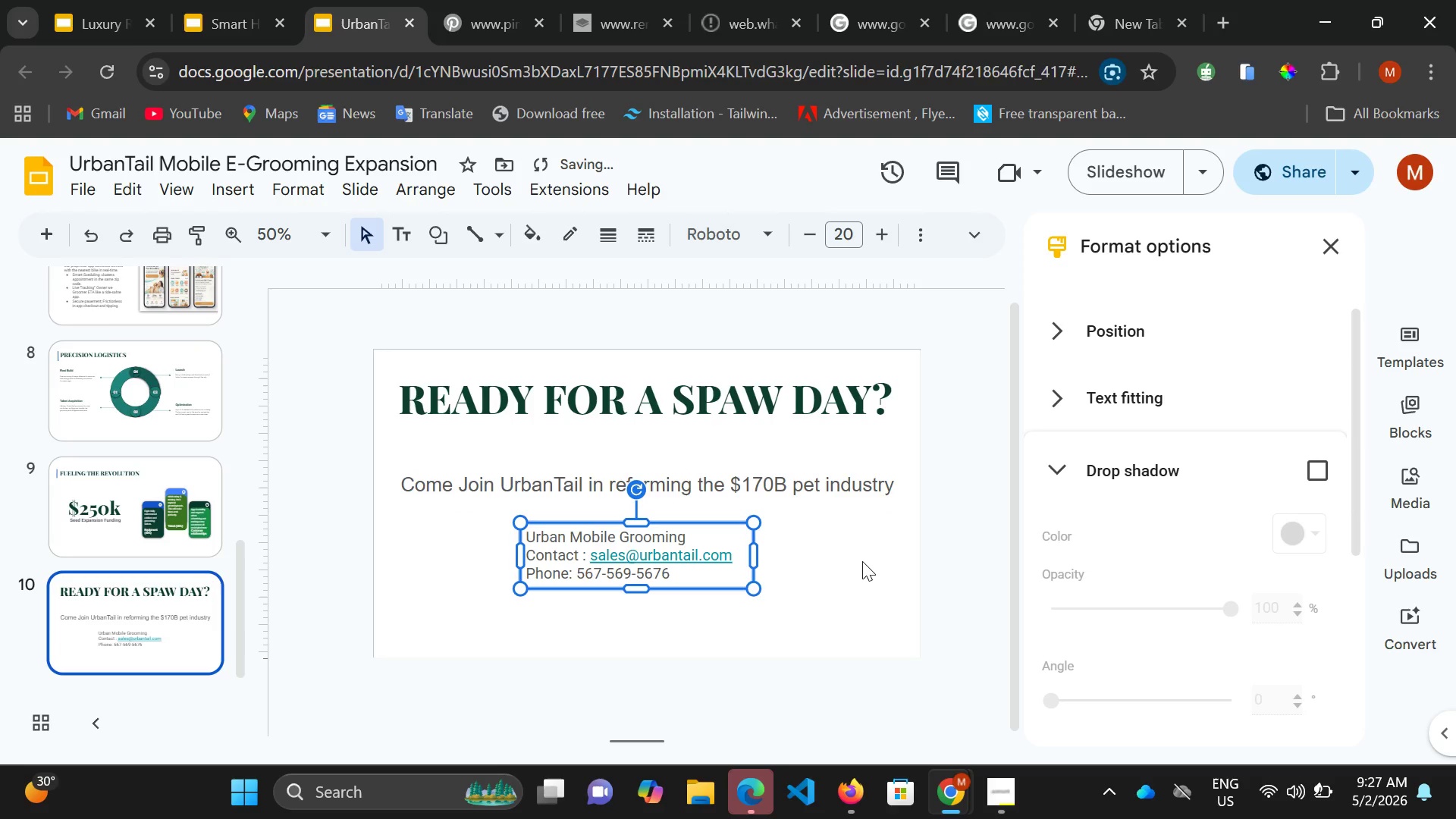 
key(ArrowLeft)
 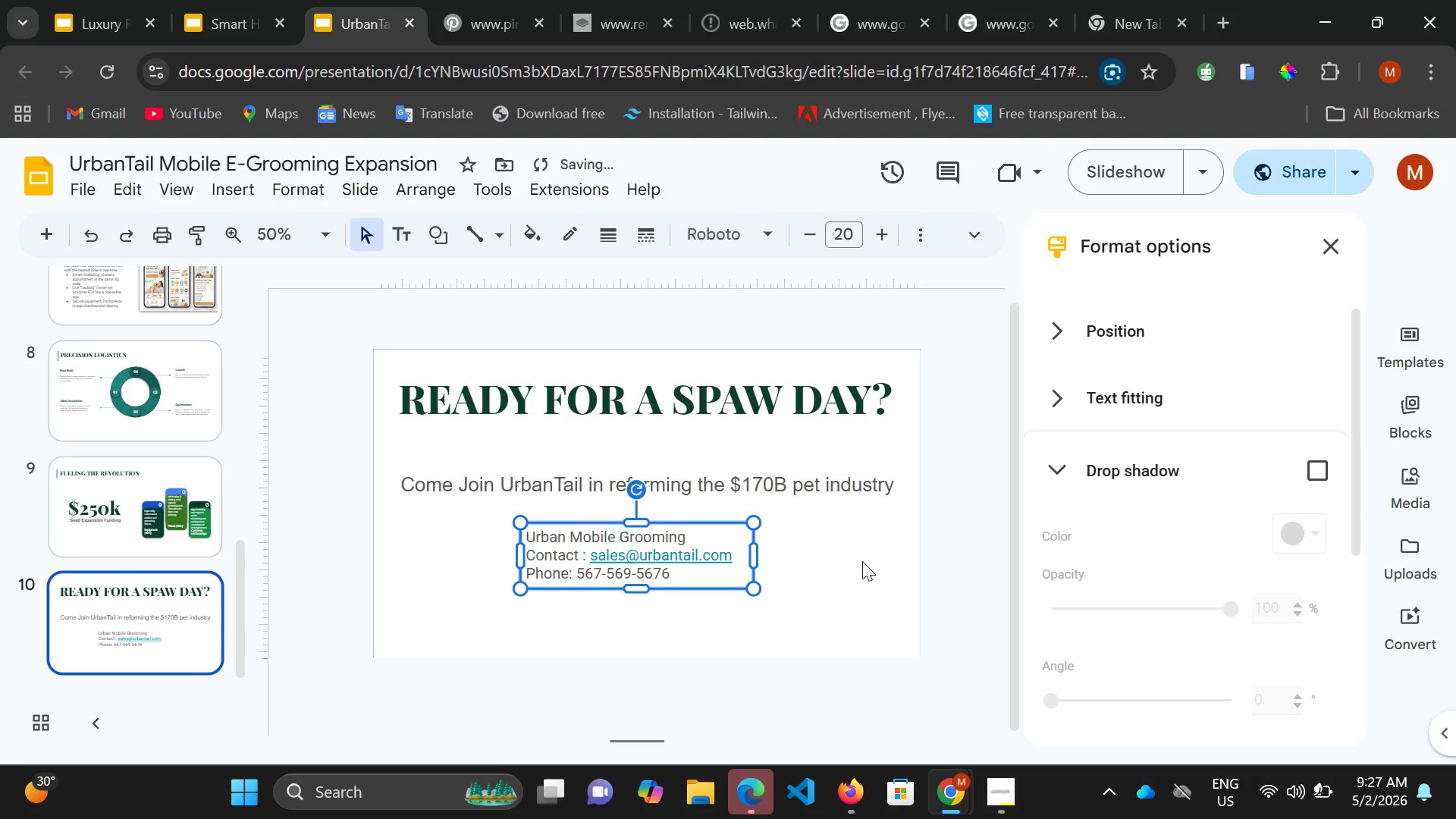 
key(ArrowUp)
 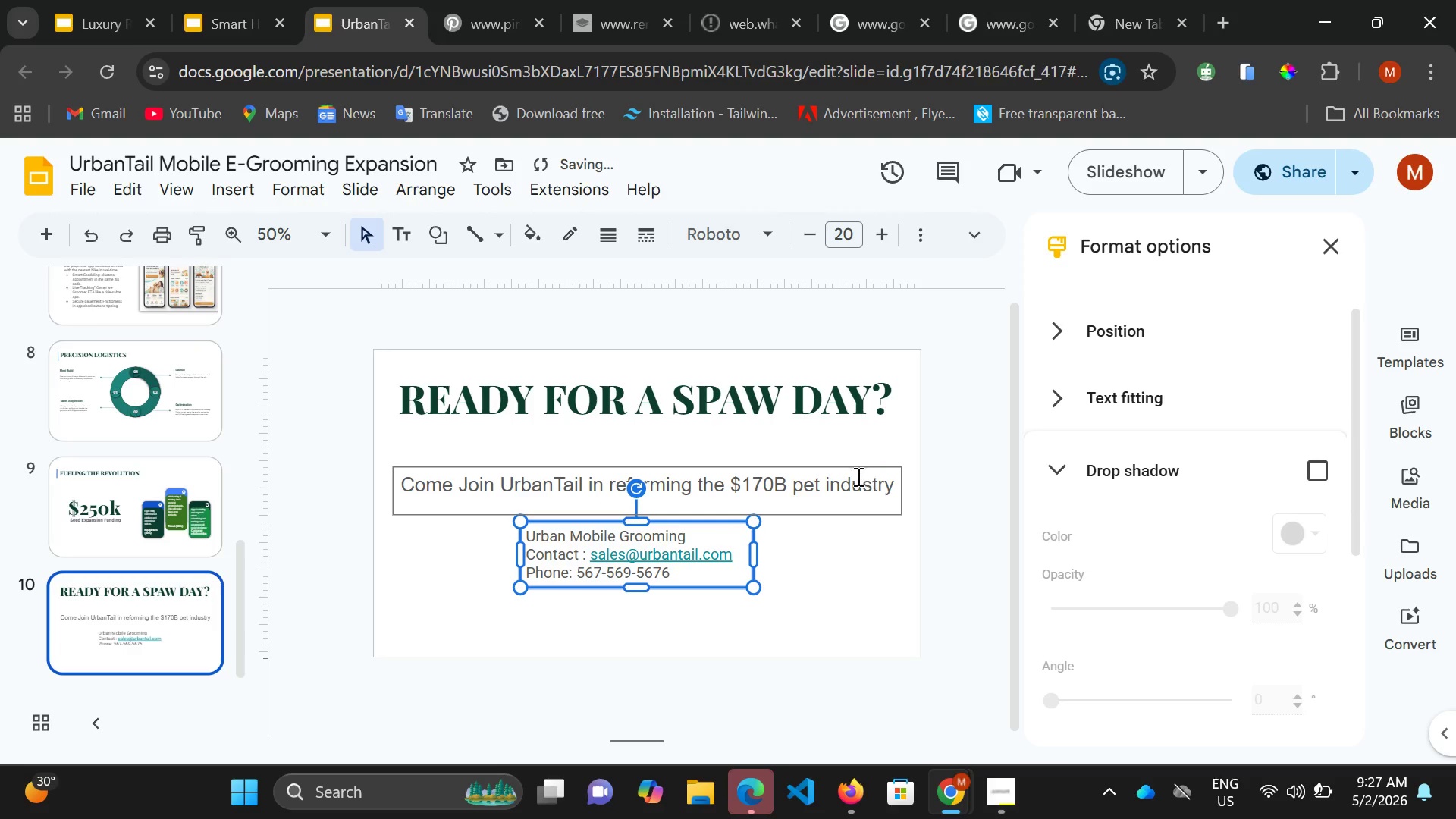 
double_click([854, 478])
 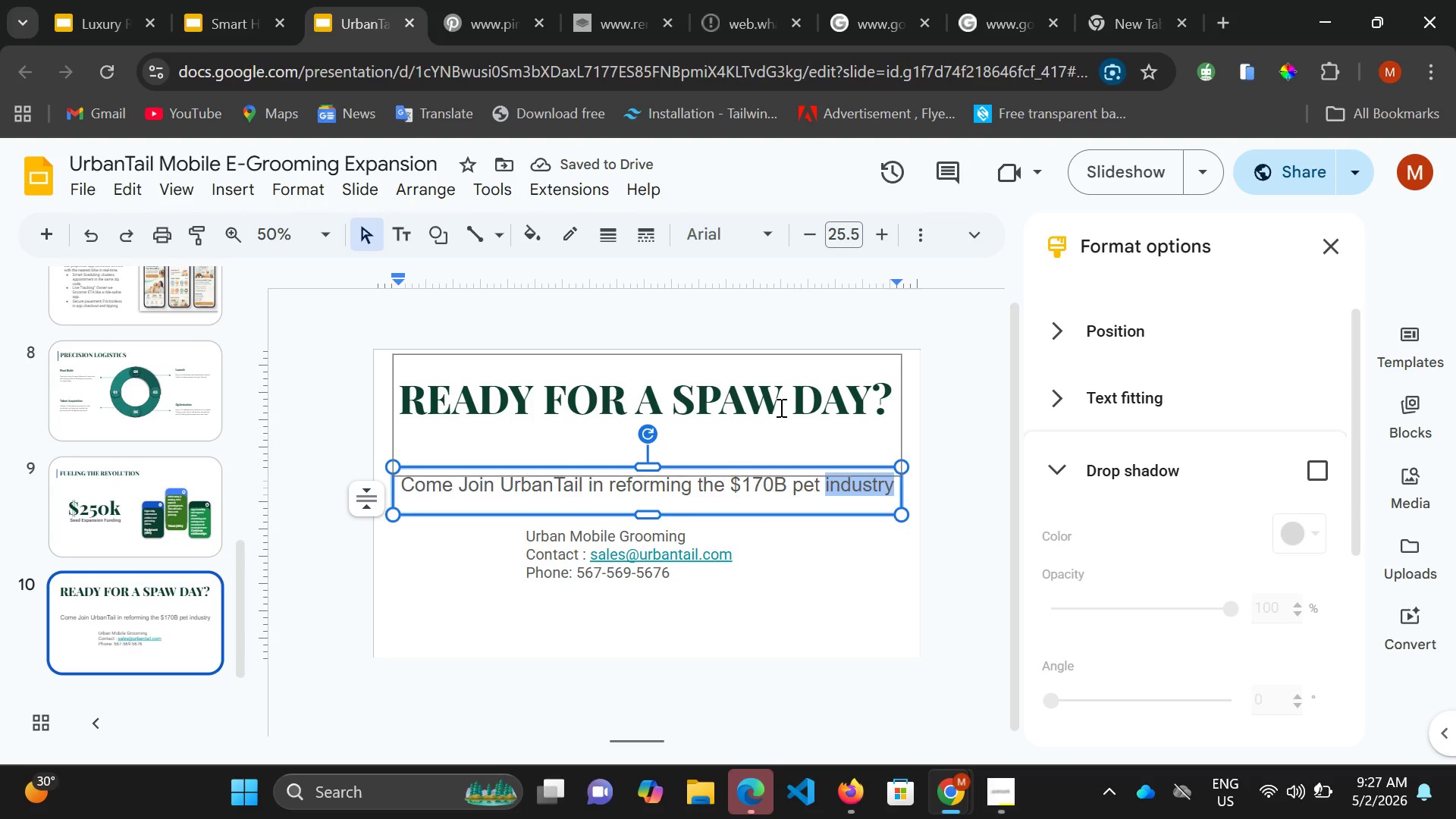 
key(Control+A)
 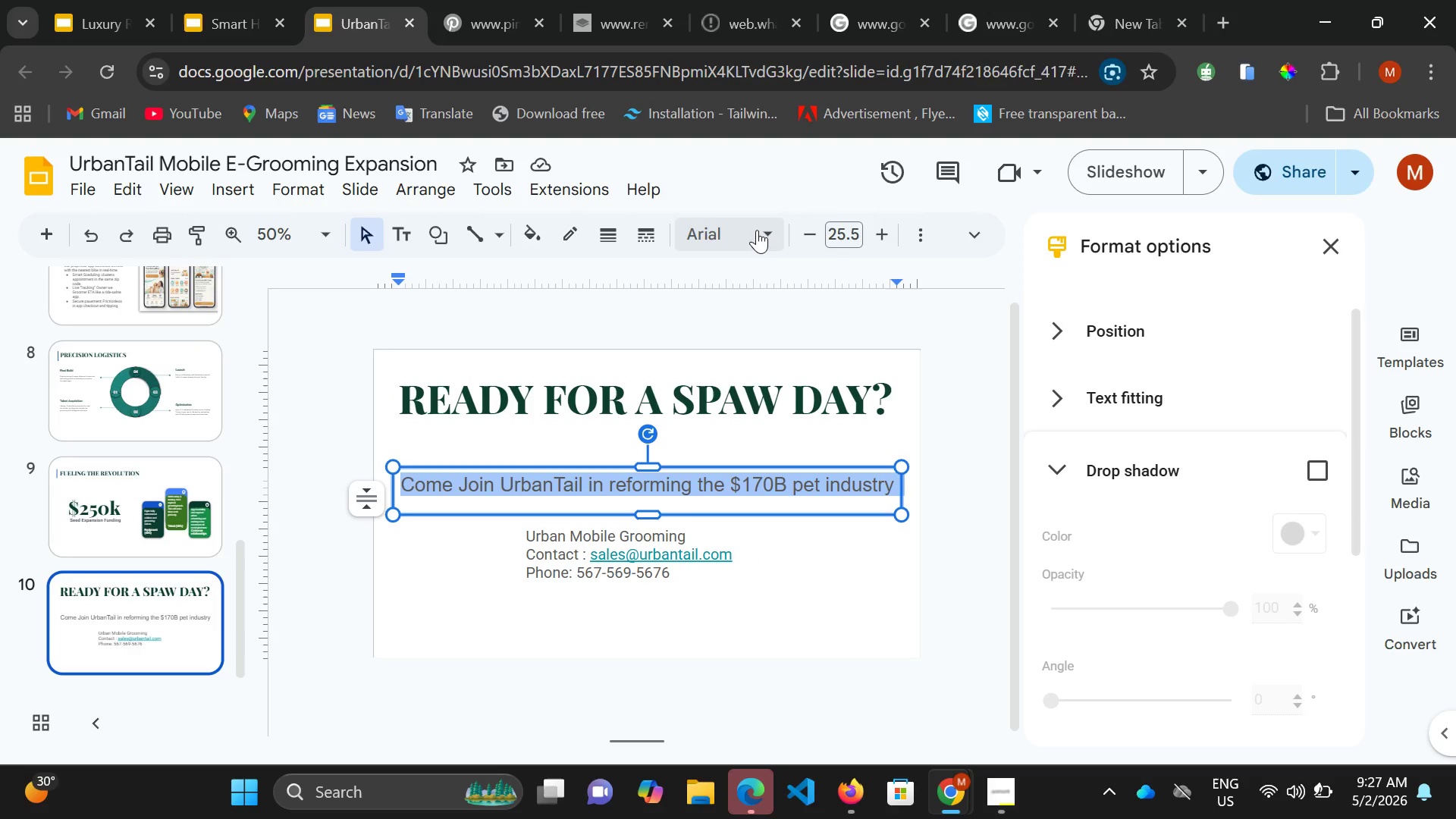 
left_click([758, 229])
 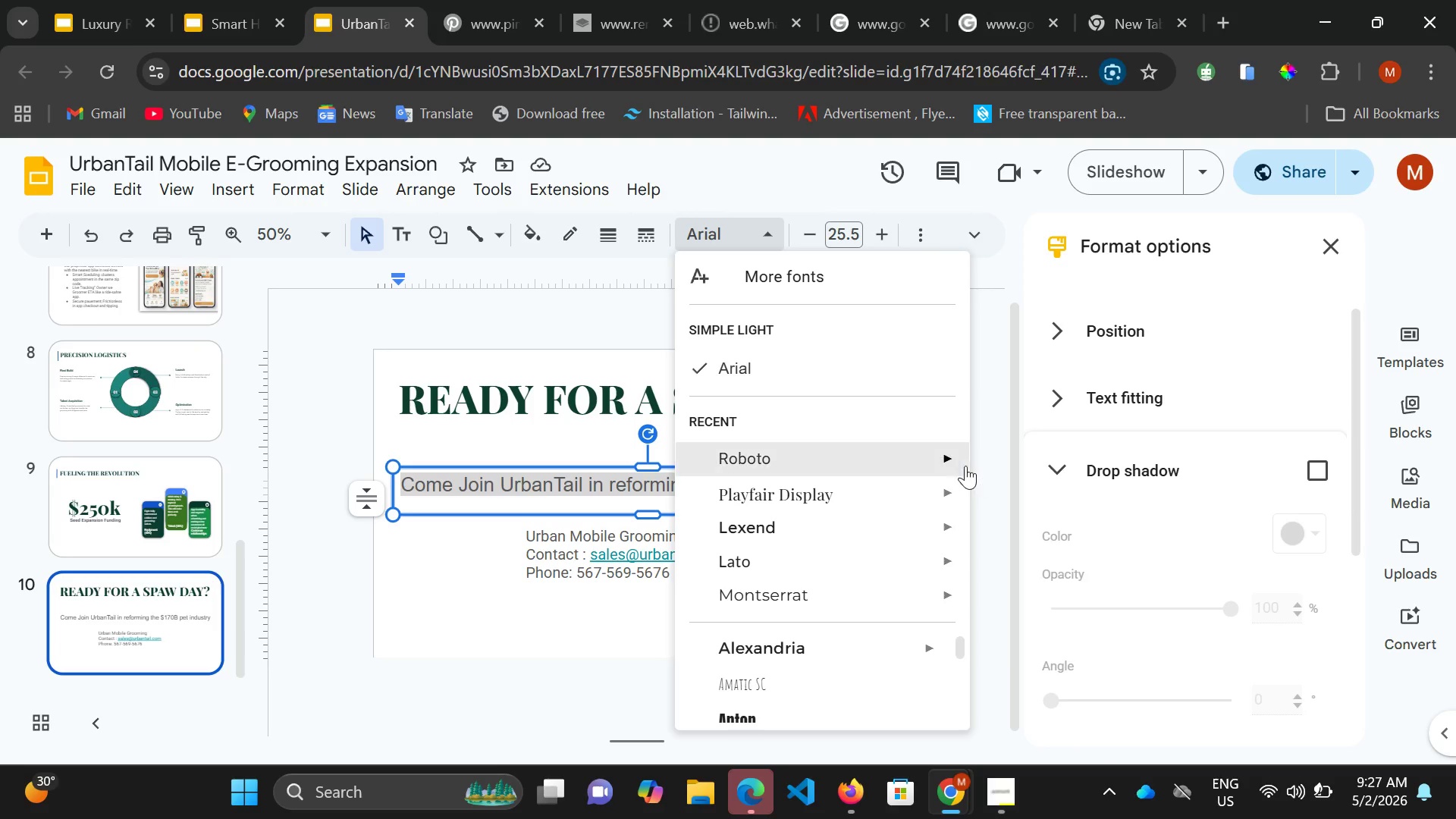 
wait(5.75)
 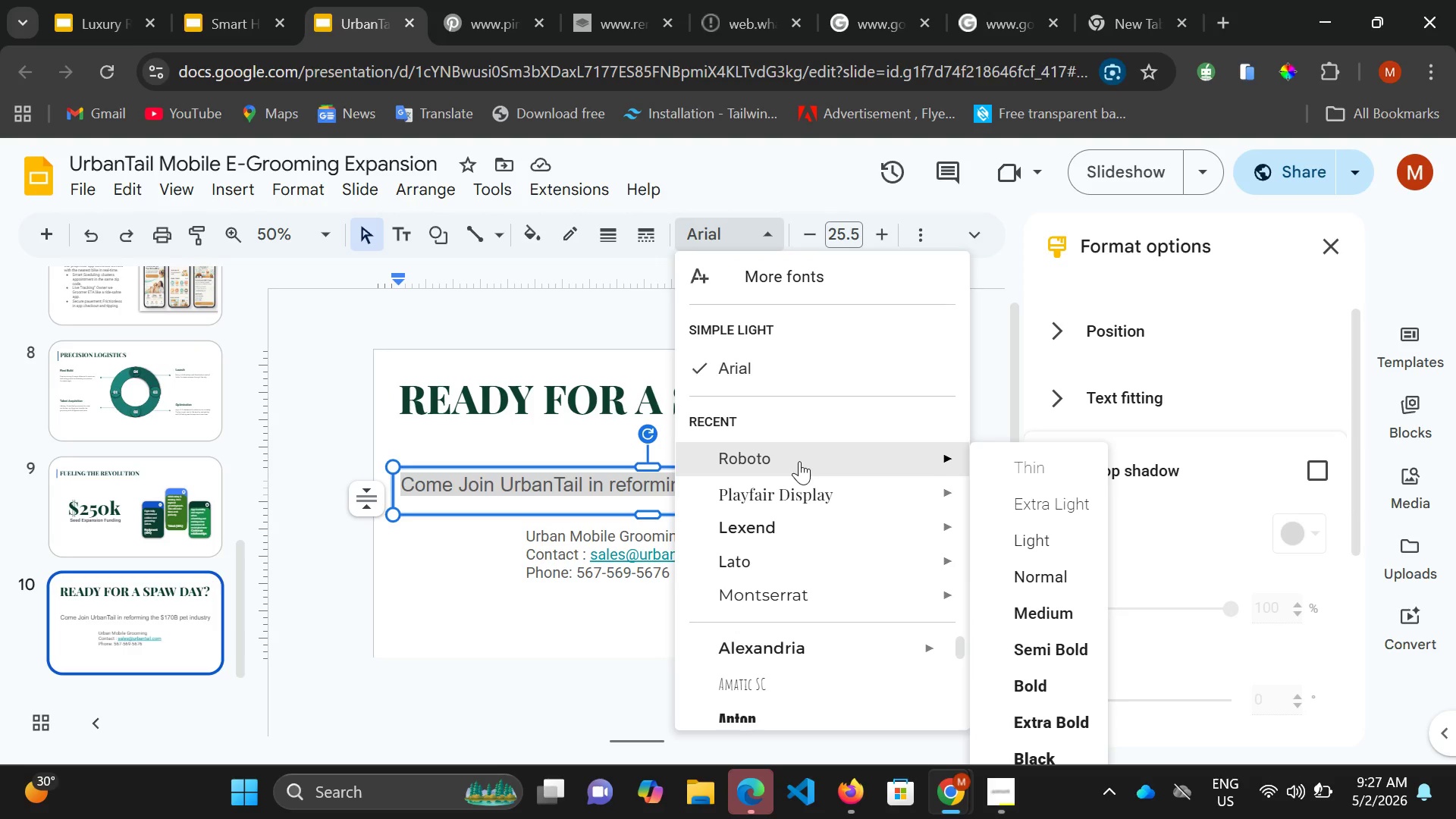 
left_click([1046, 620])
 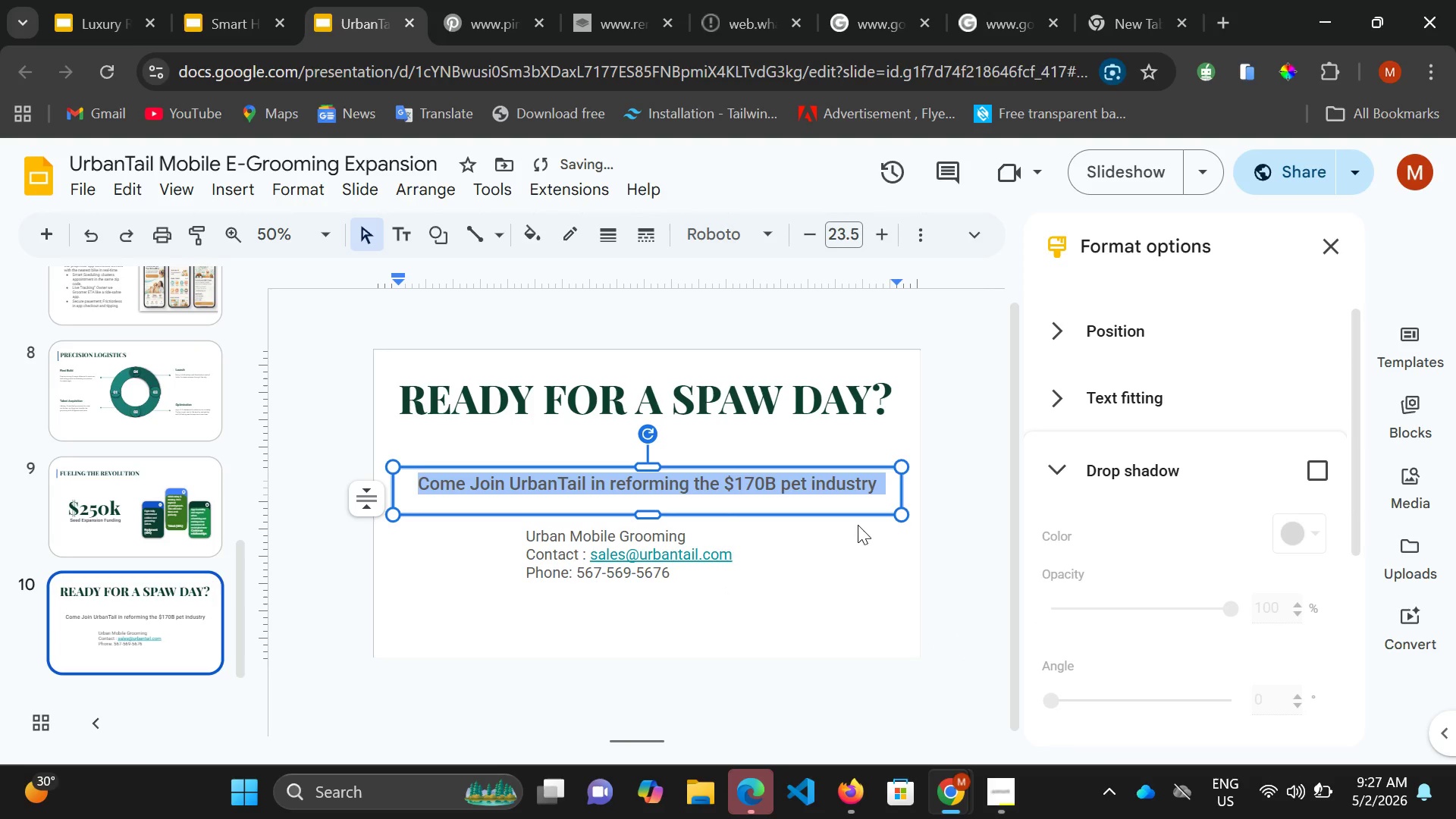 
left_click([858, 525])
 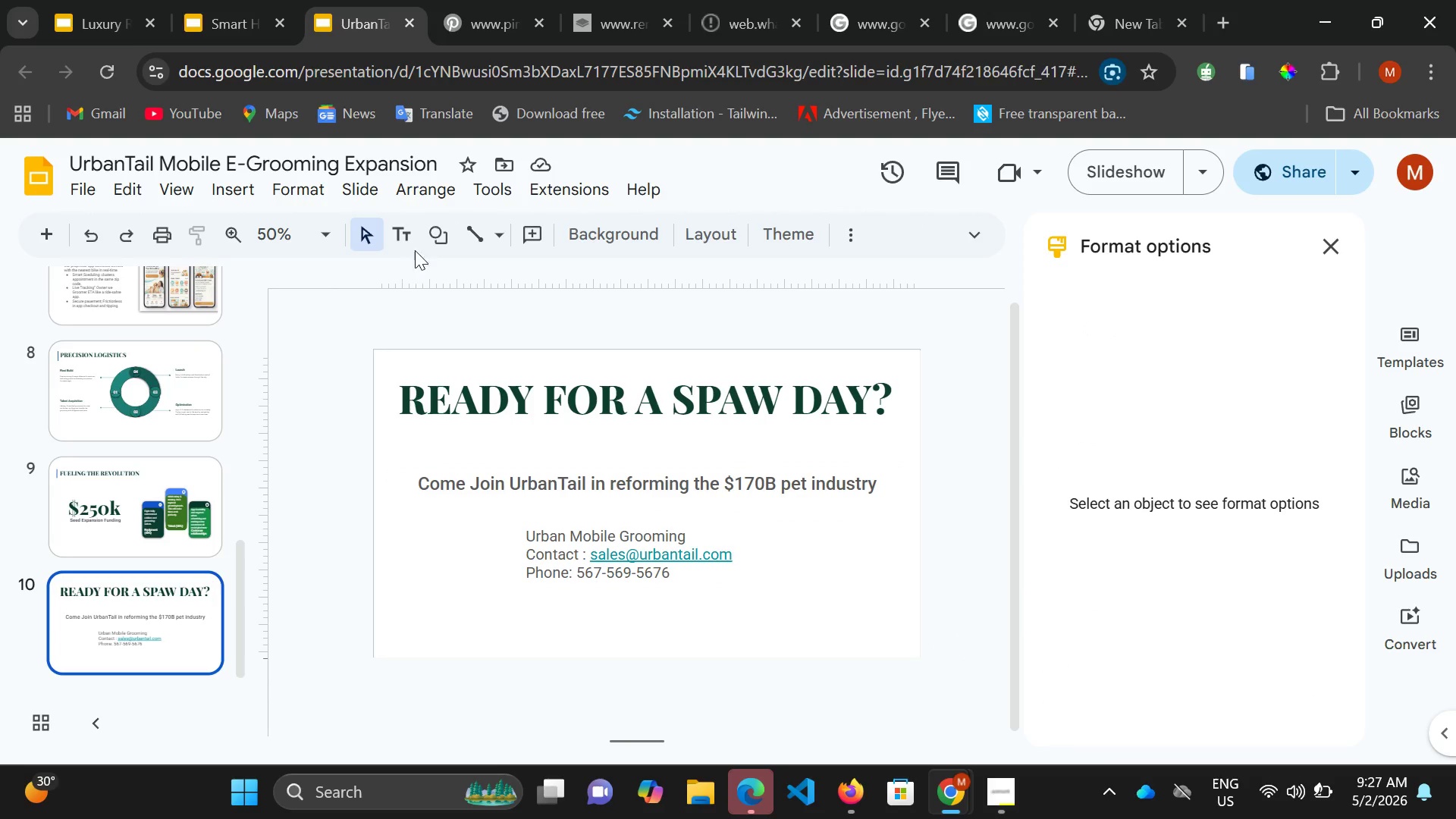 
wait(9.3)
 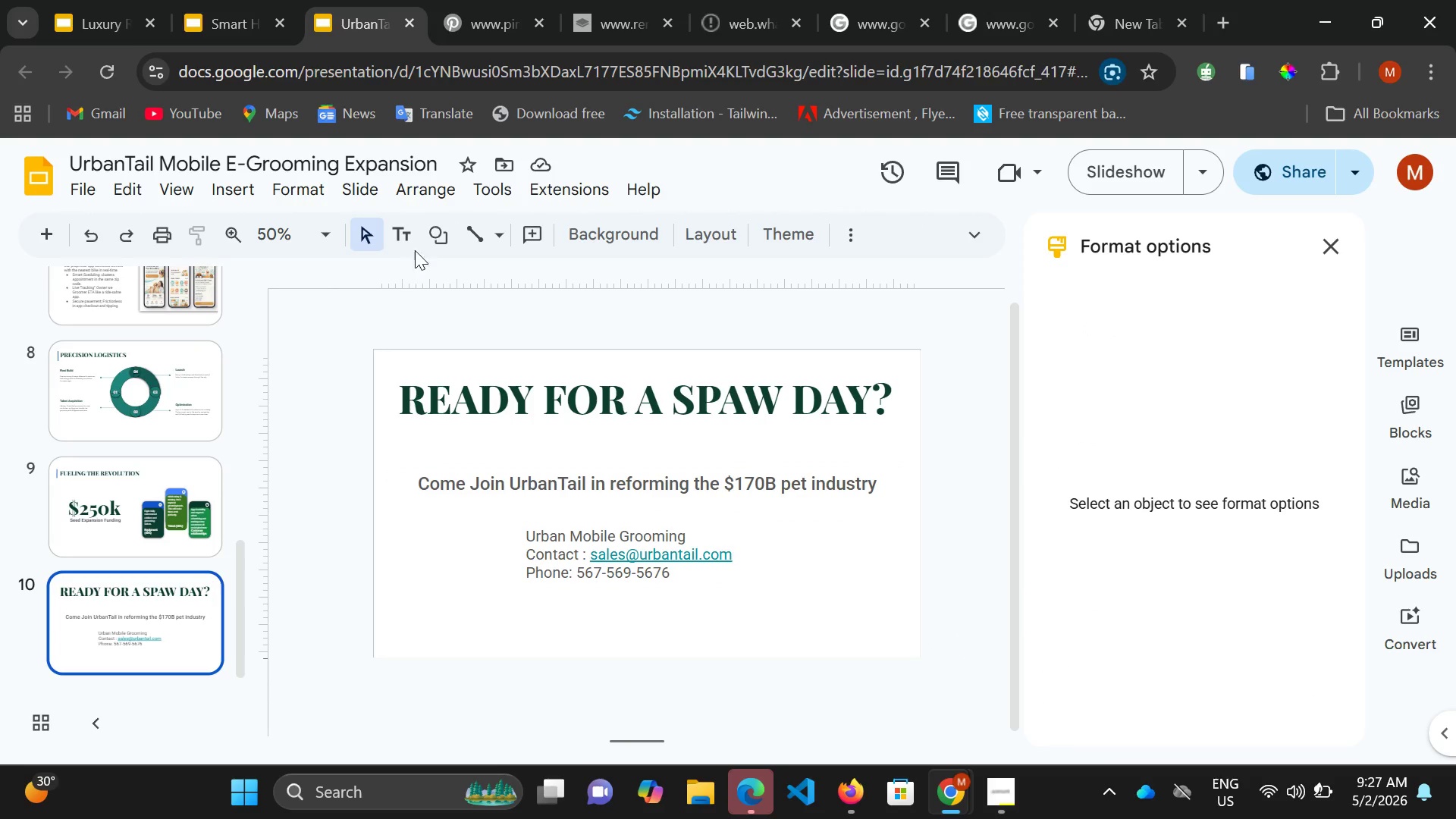 
scroll: coordinate [591, 413], scroll_direction: up, amount: 4.0
 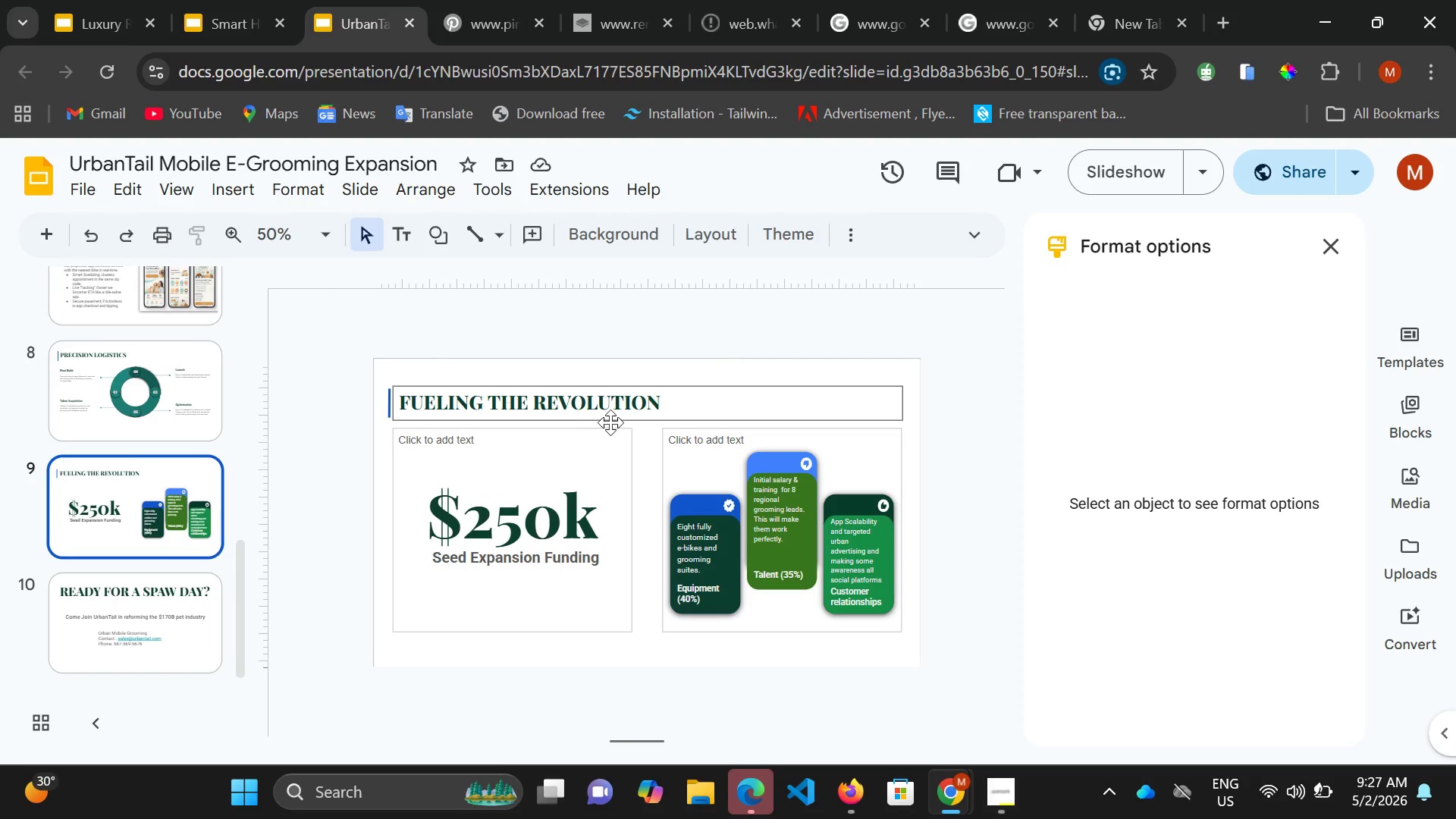 
left_click([174, 303])
 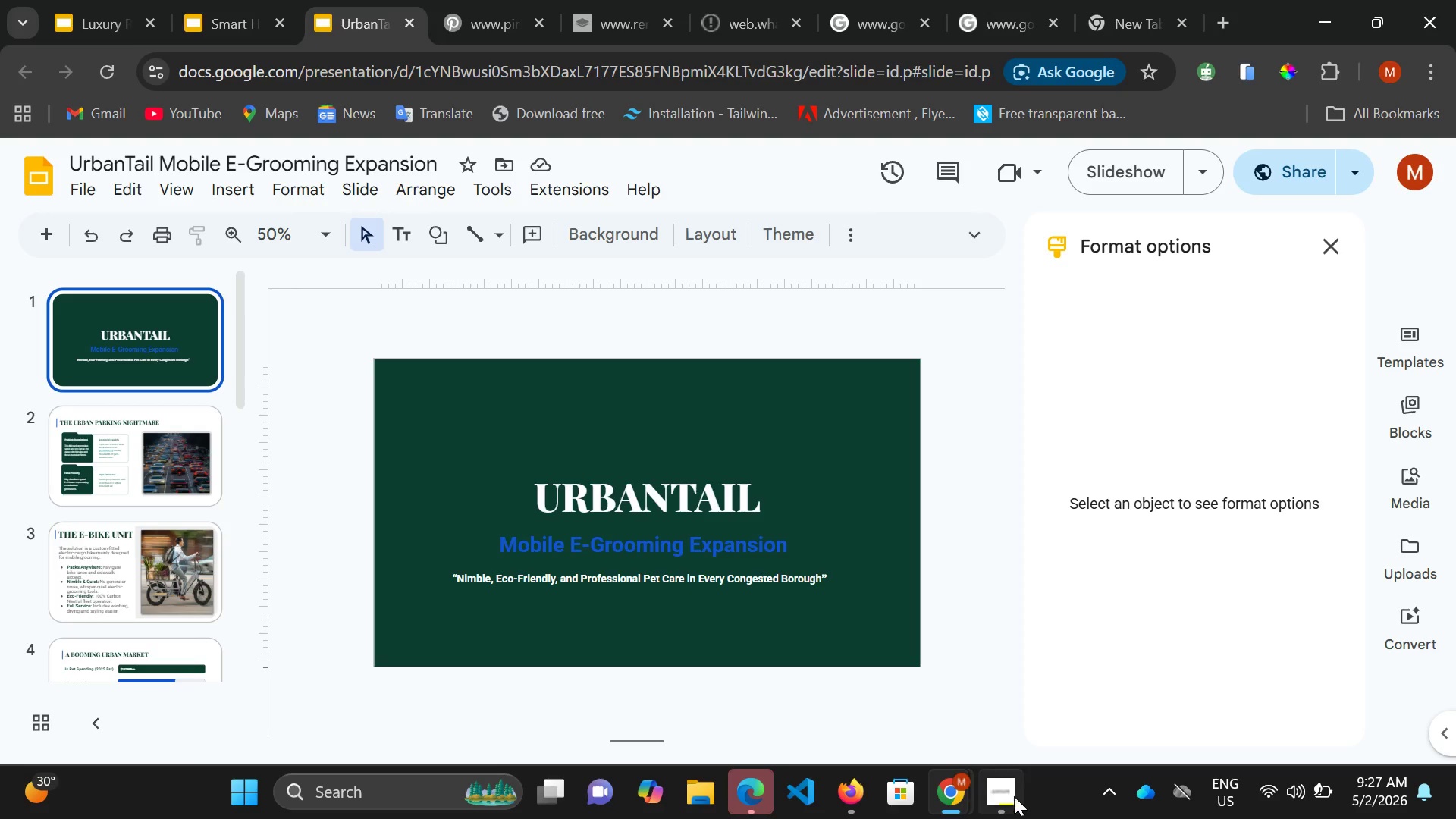 
scroll: coordinate [173, 279], scroll_direction: up, amount: 15.0
 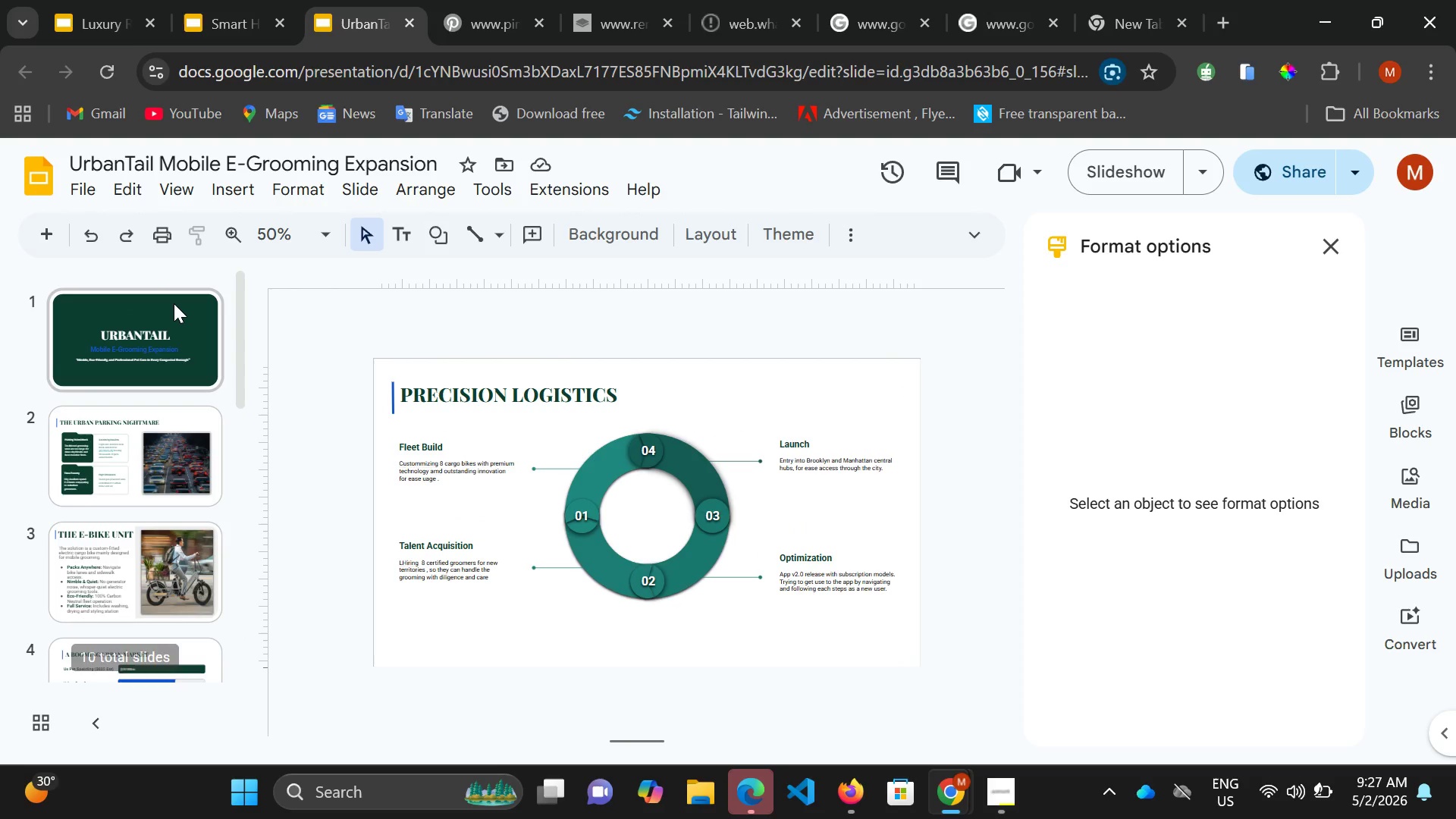 
left_click([1007, 790])